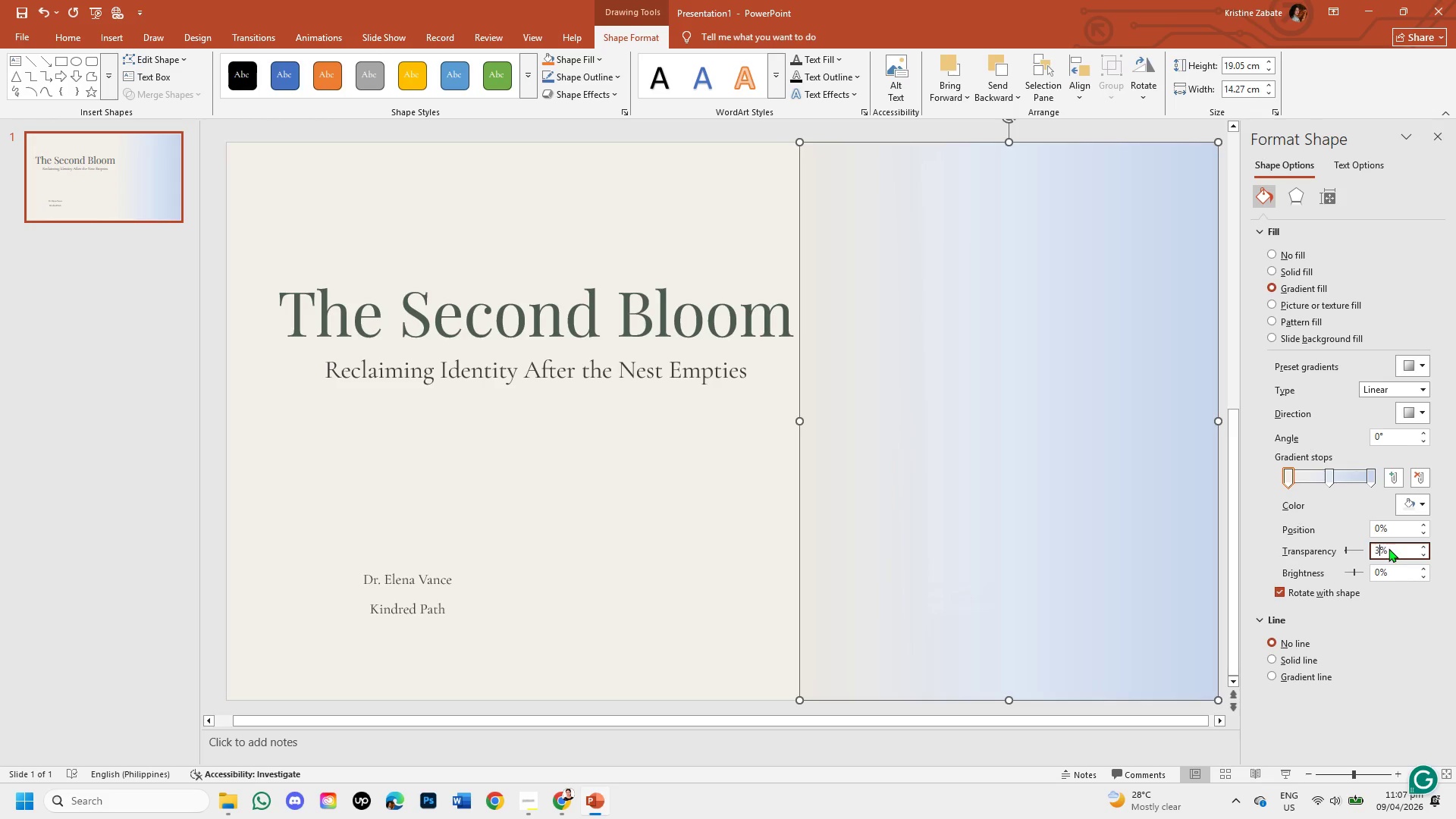 
key(Numpad0)
 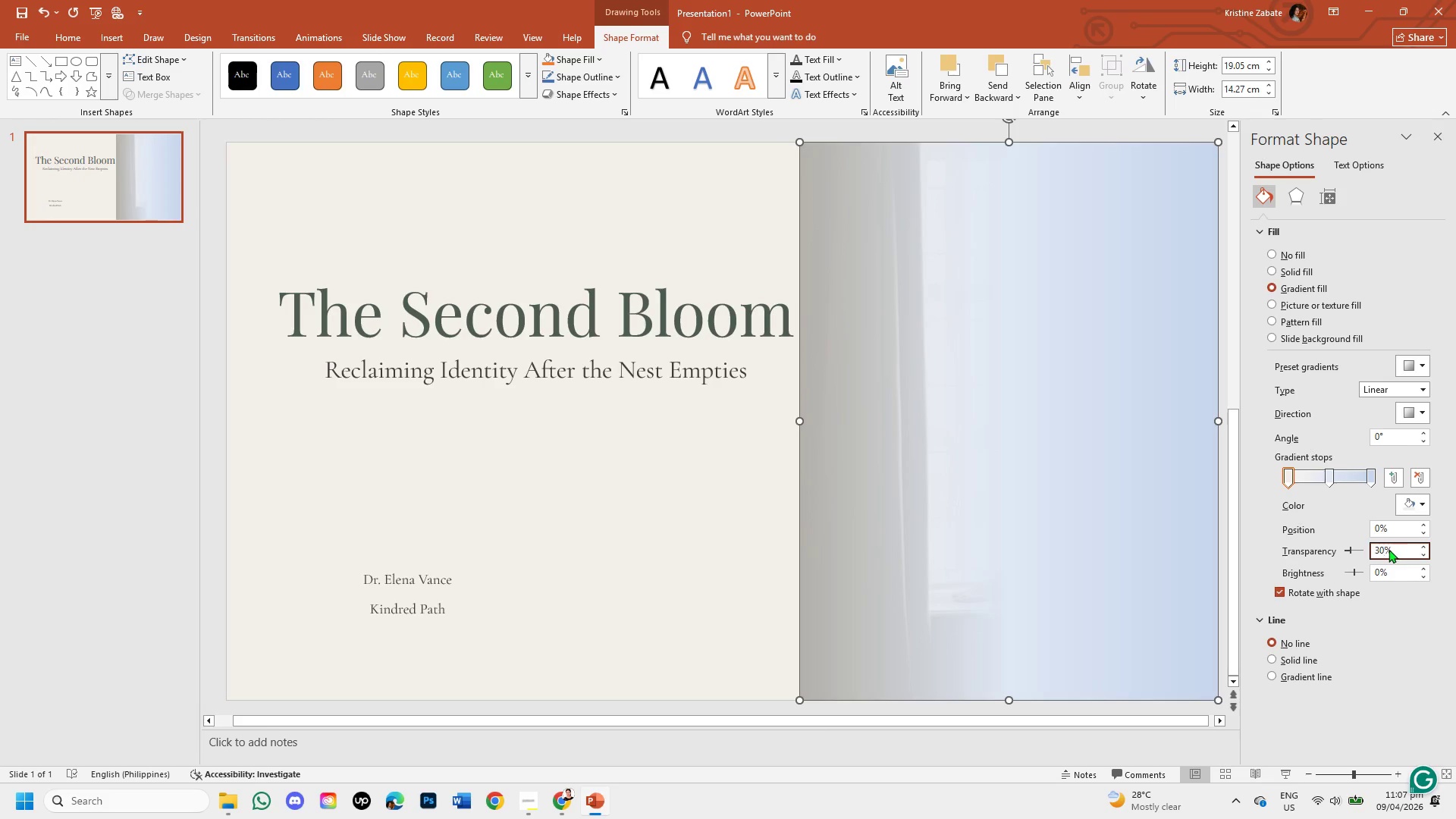 
left_click([1327, 475])
 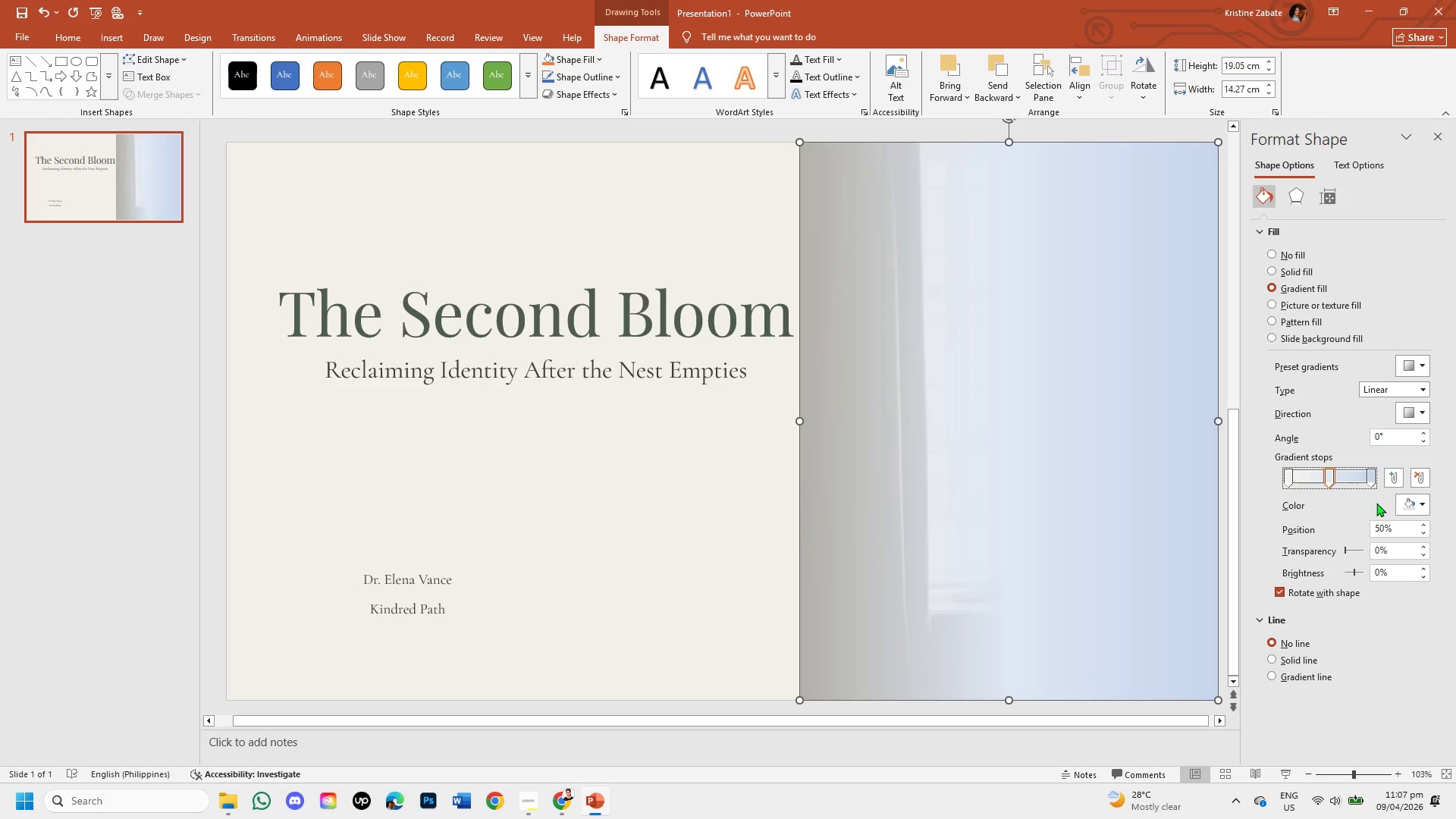 
wait(6.25)
 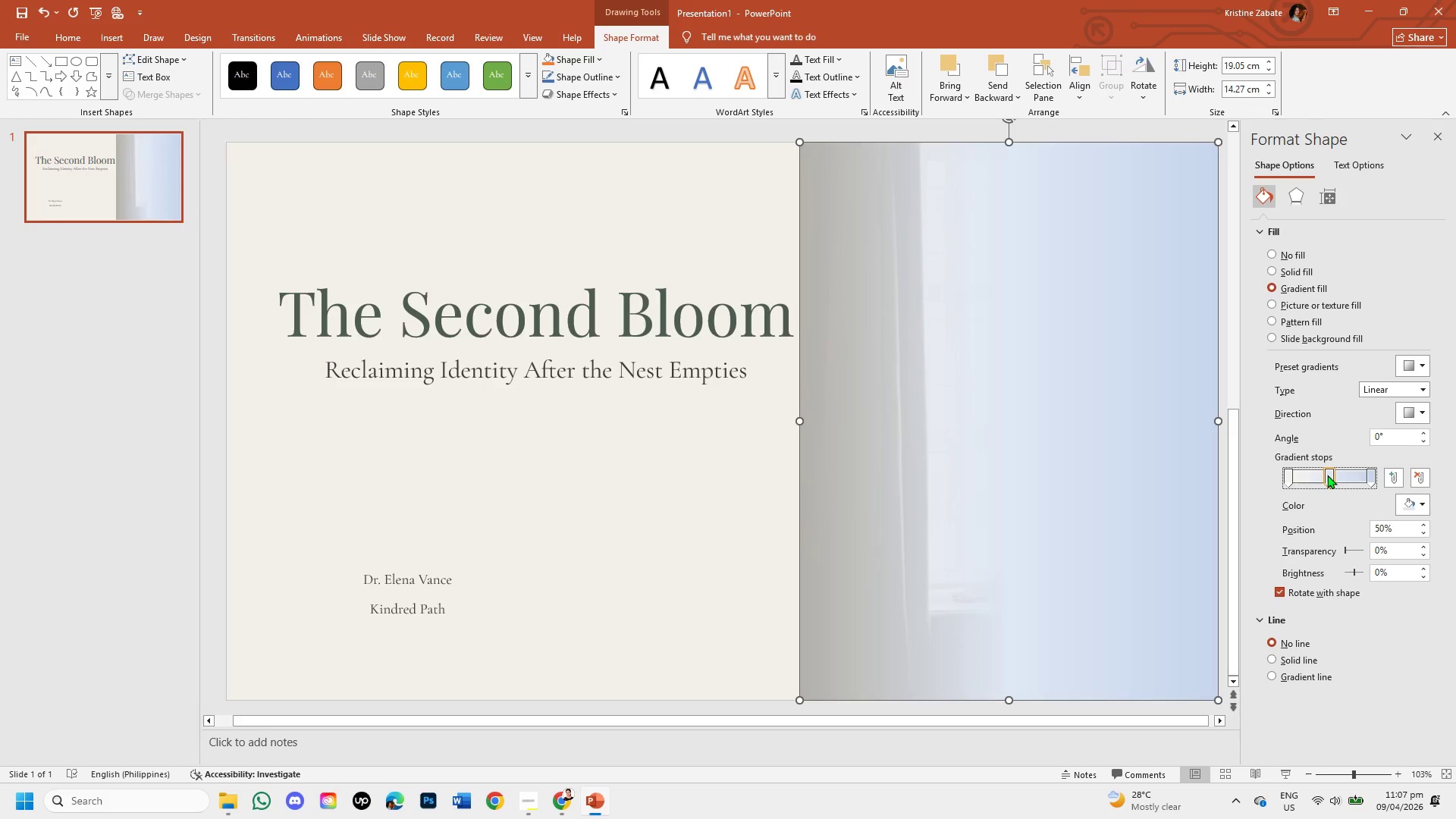 
left_click([1419, 506])
 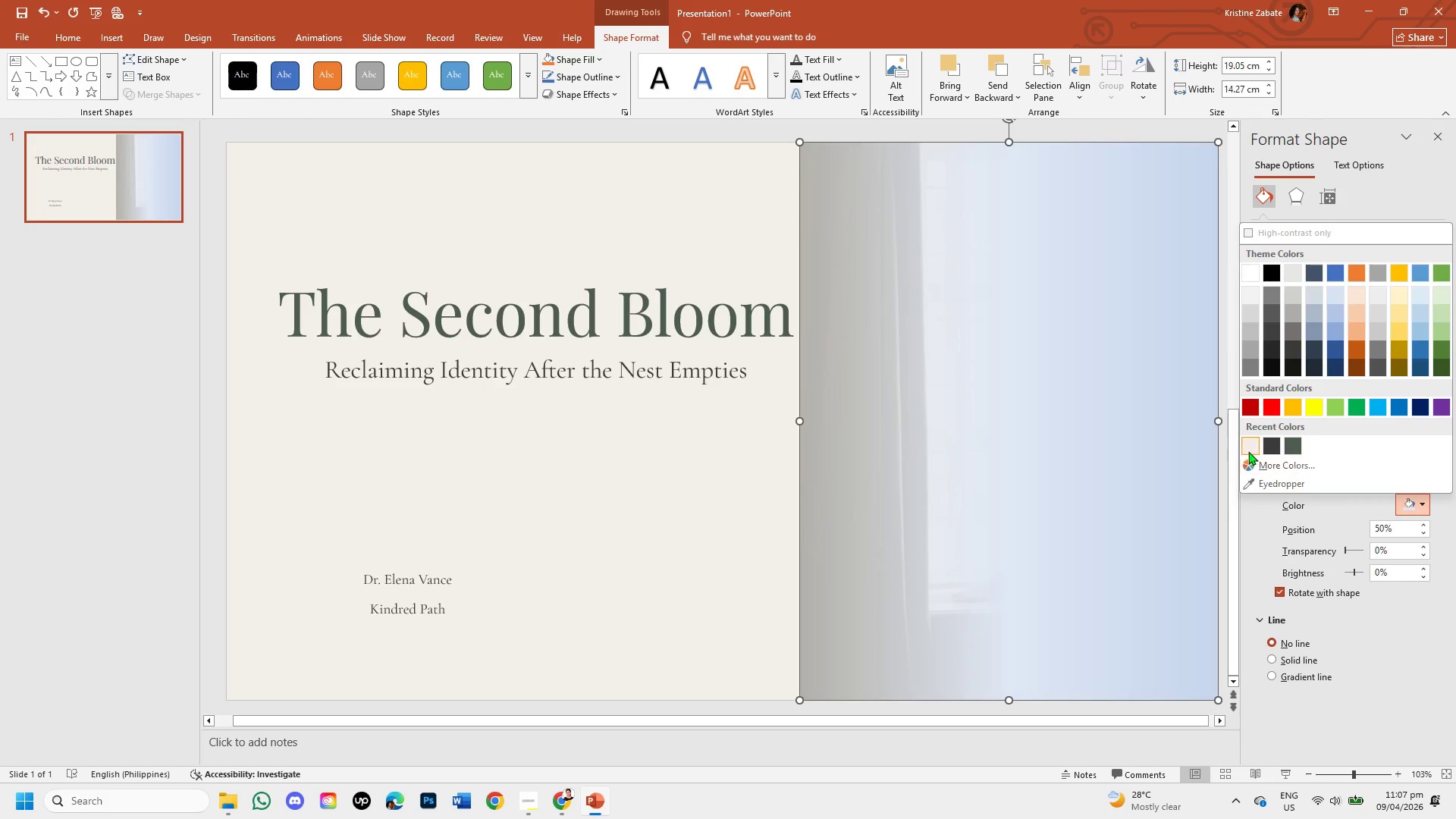 
left_click([1247, 450])
 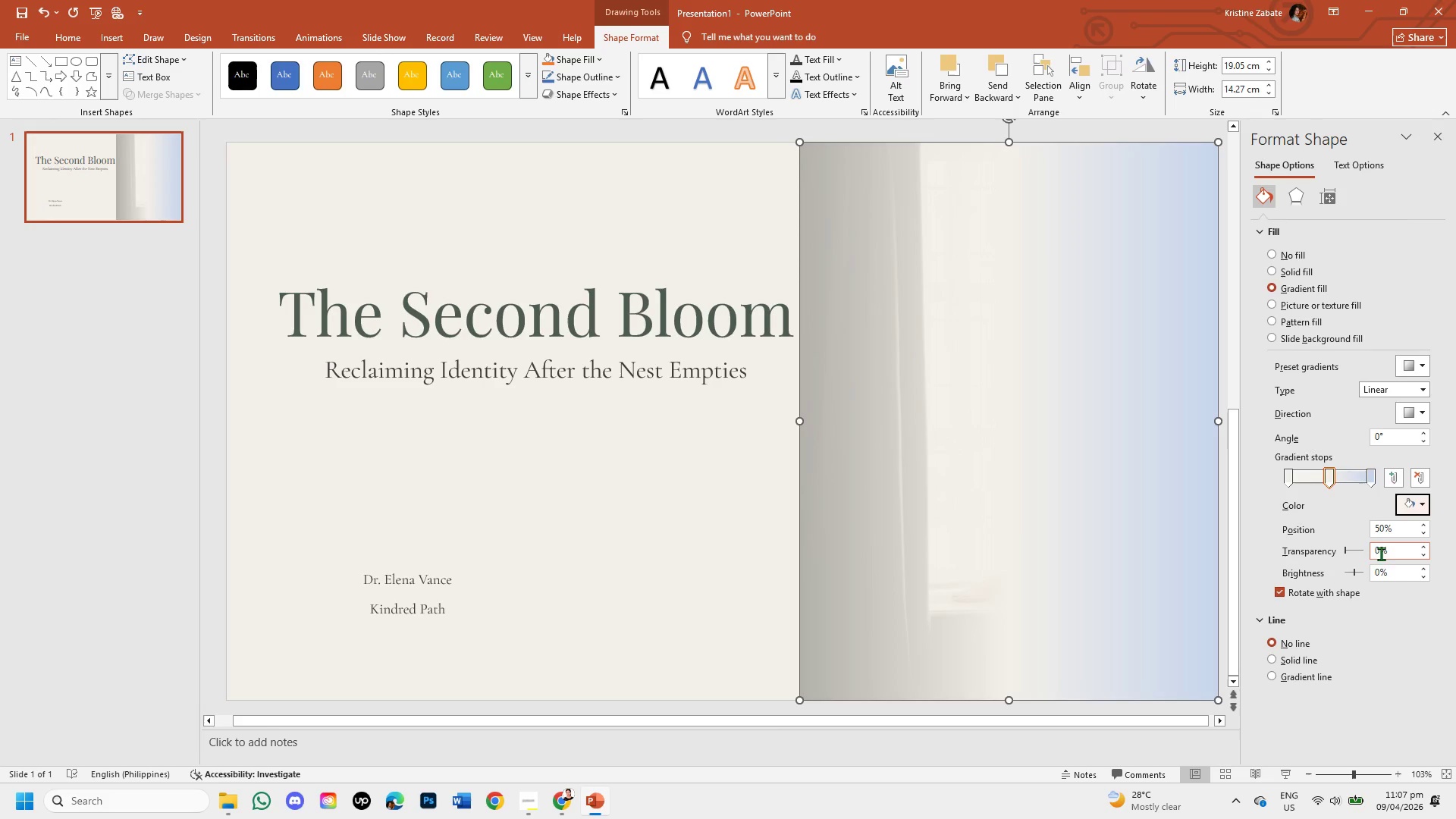 
left_click([1380, 550])
 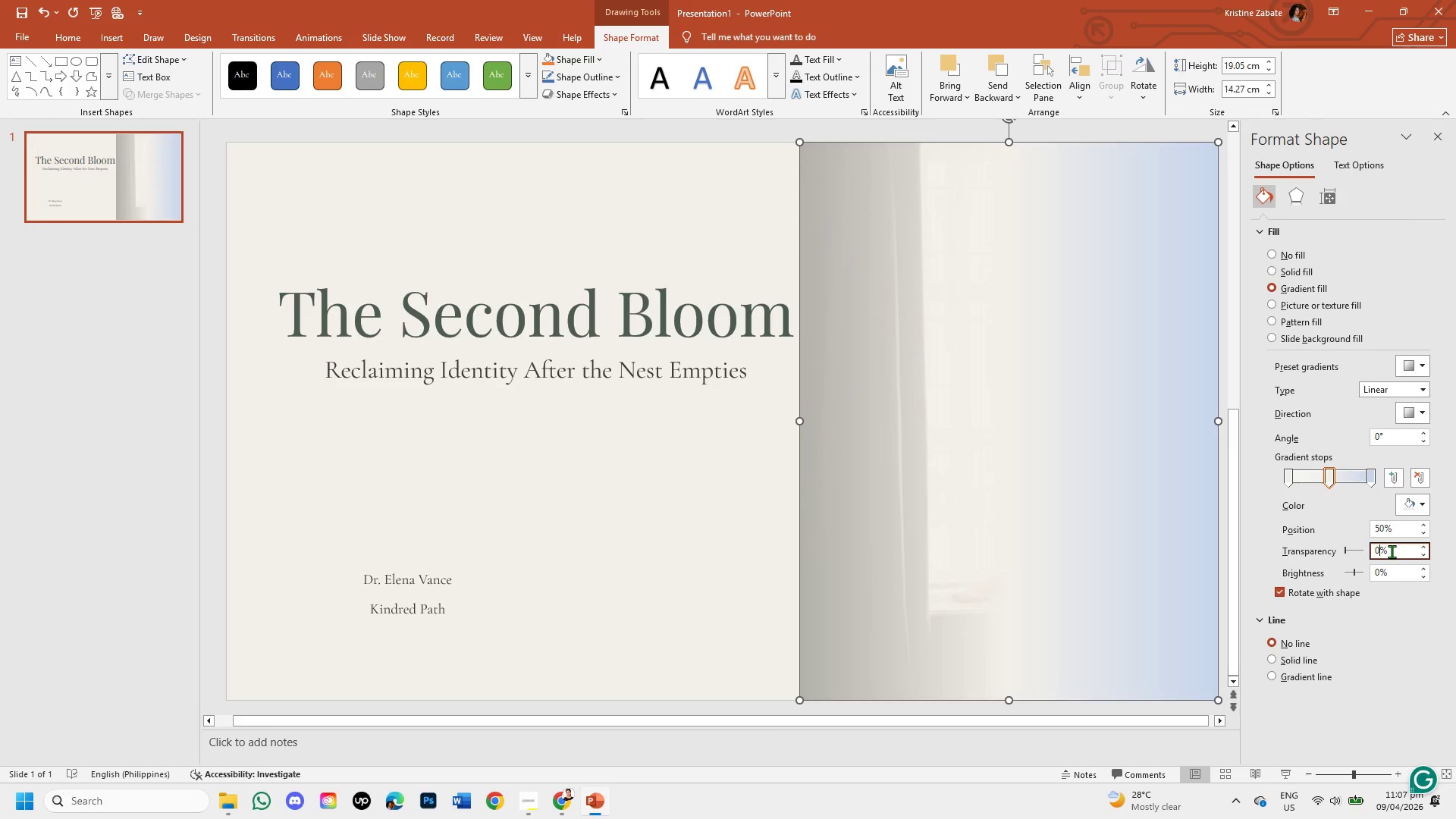 
key(Backspace)
 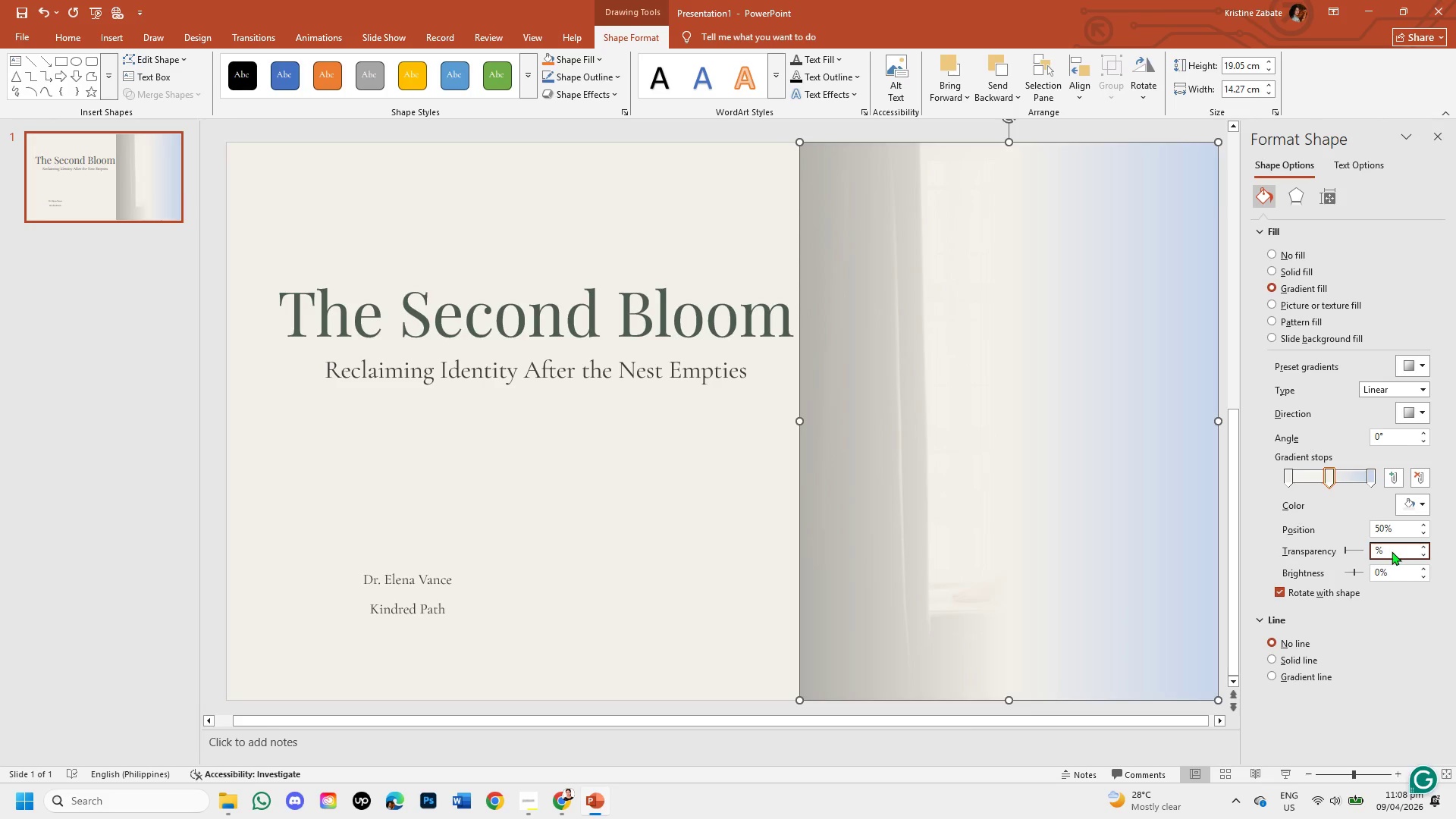 
wait(9.05)
 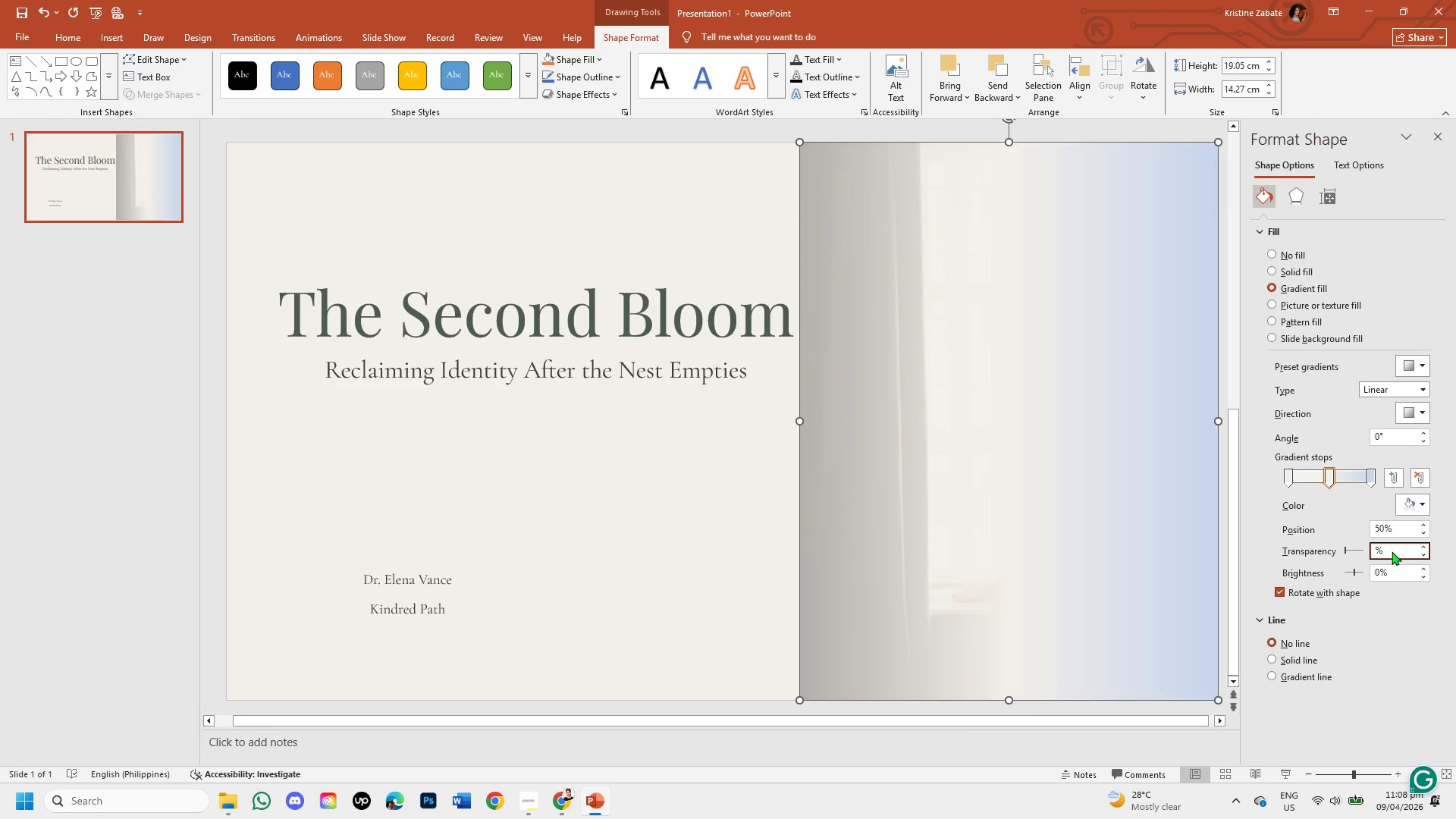 
left_click([1291, 469])
 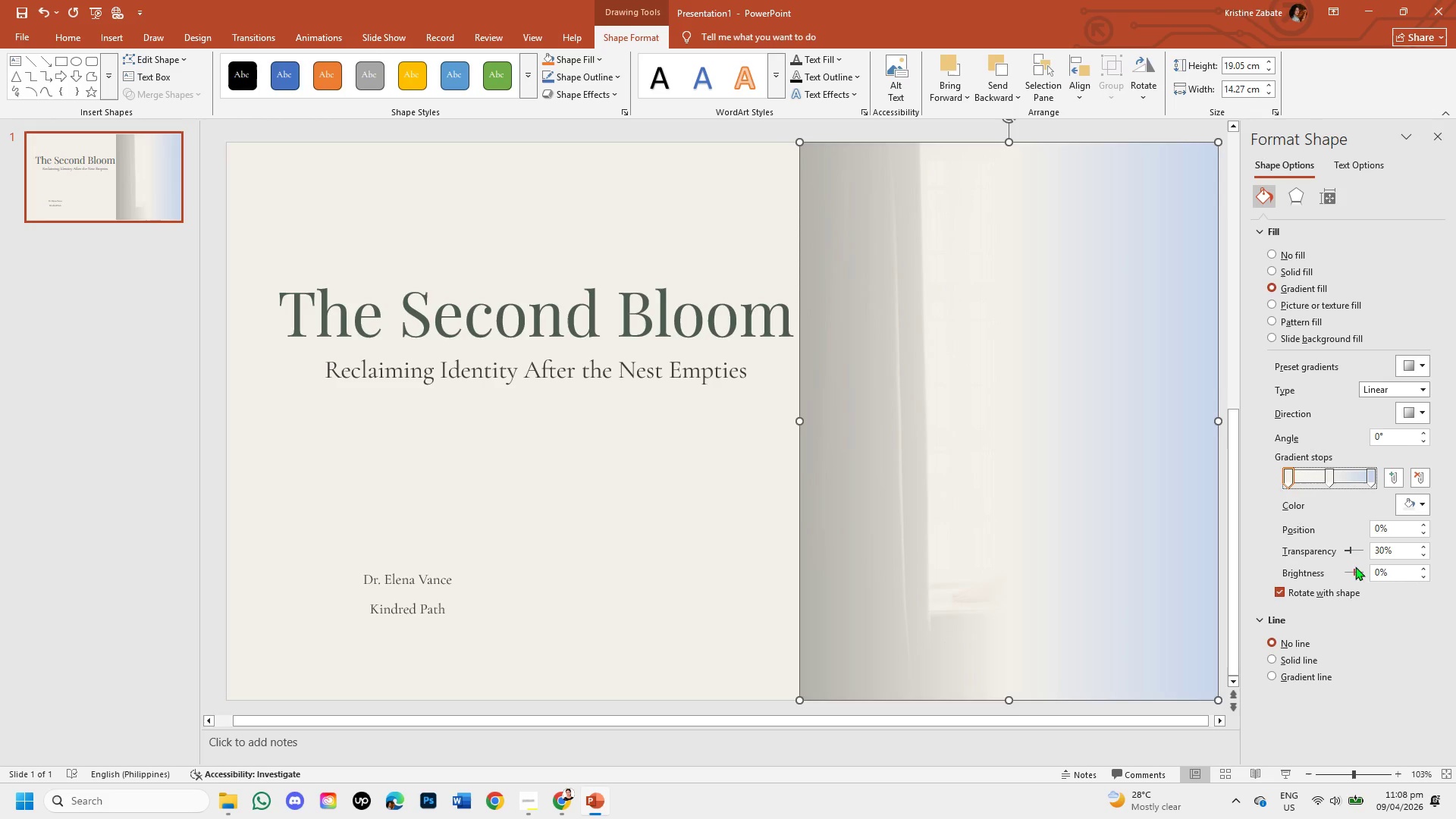 
left_click_drag(start_coordinate=[1348, 550], to_coordinate=[1332, 551])
 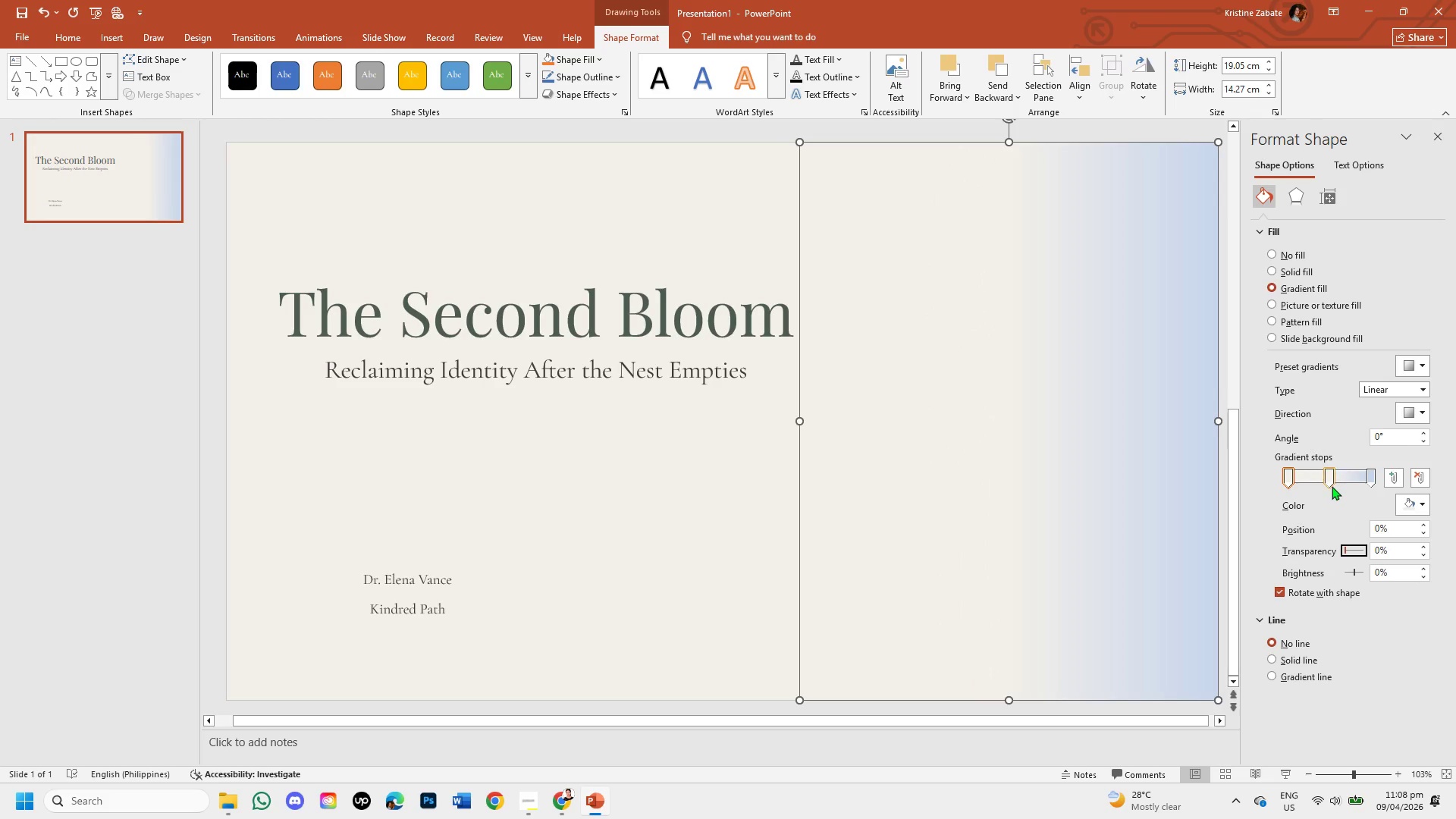 
left_click([1329, 479])
 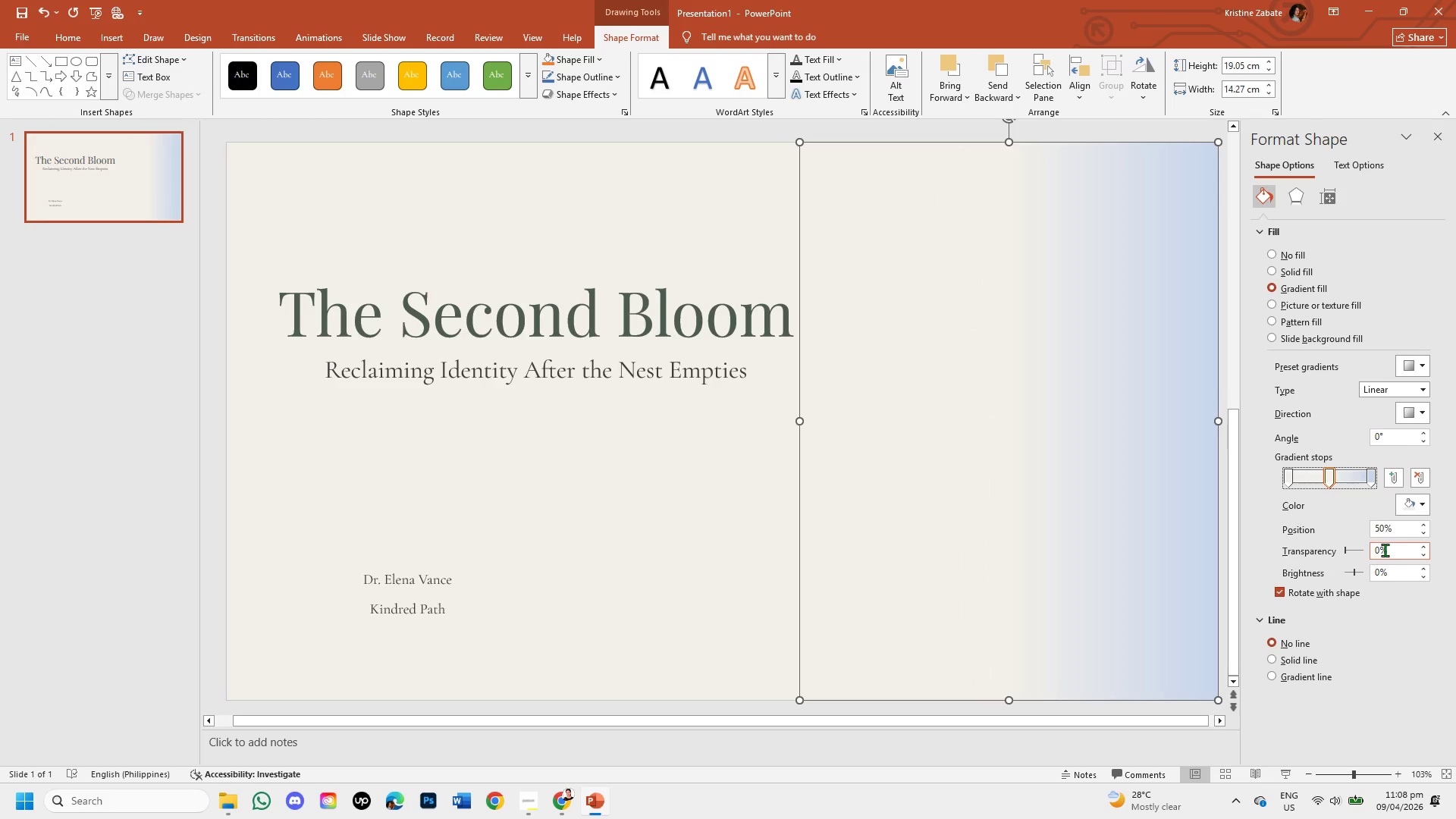 
left_click([1382, 550])
 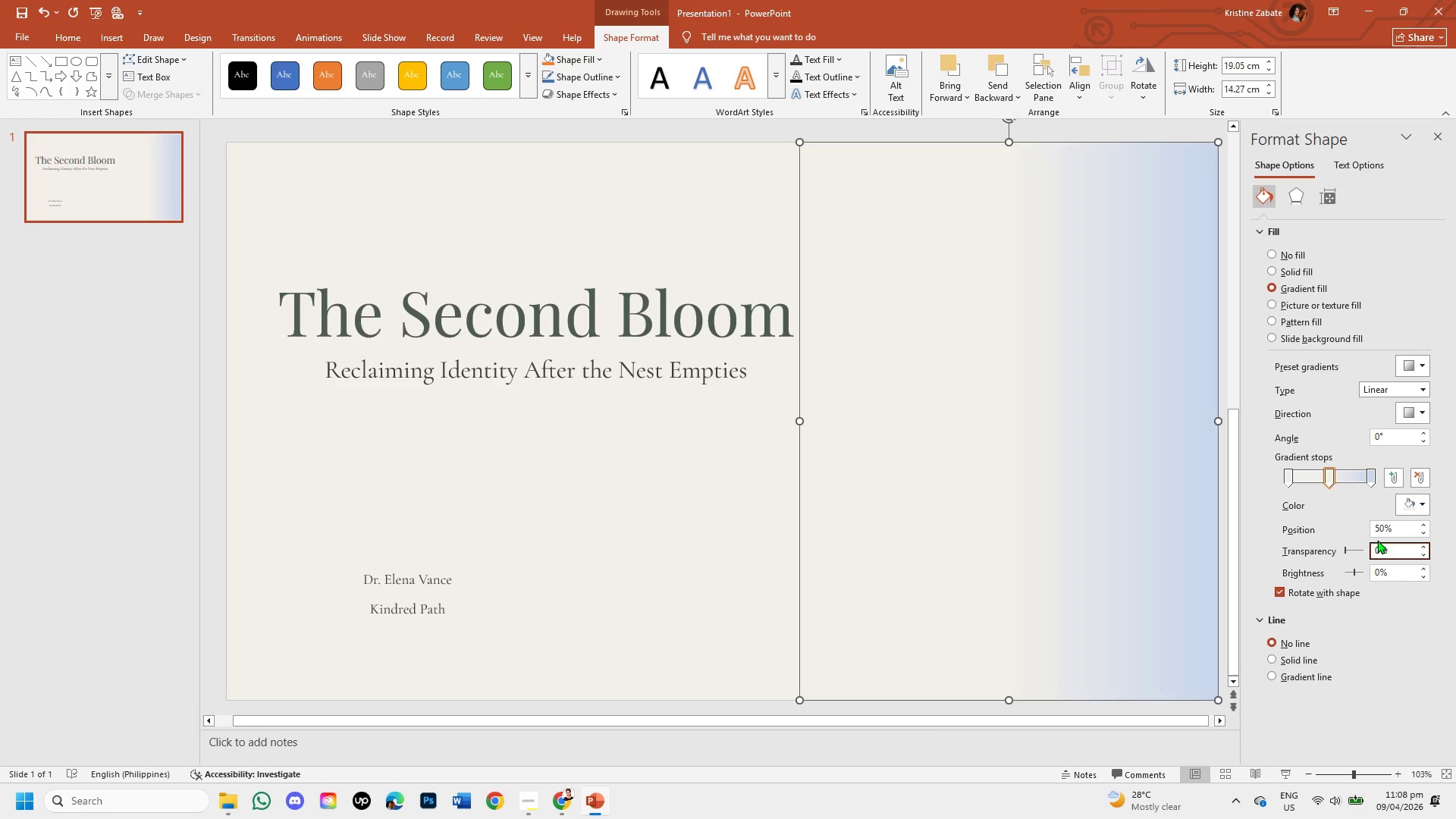 
key(Backspace)
 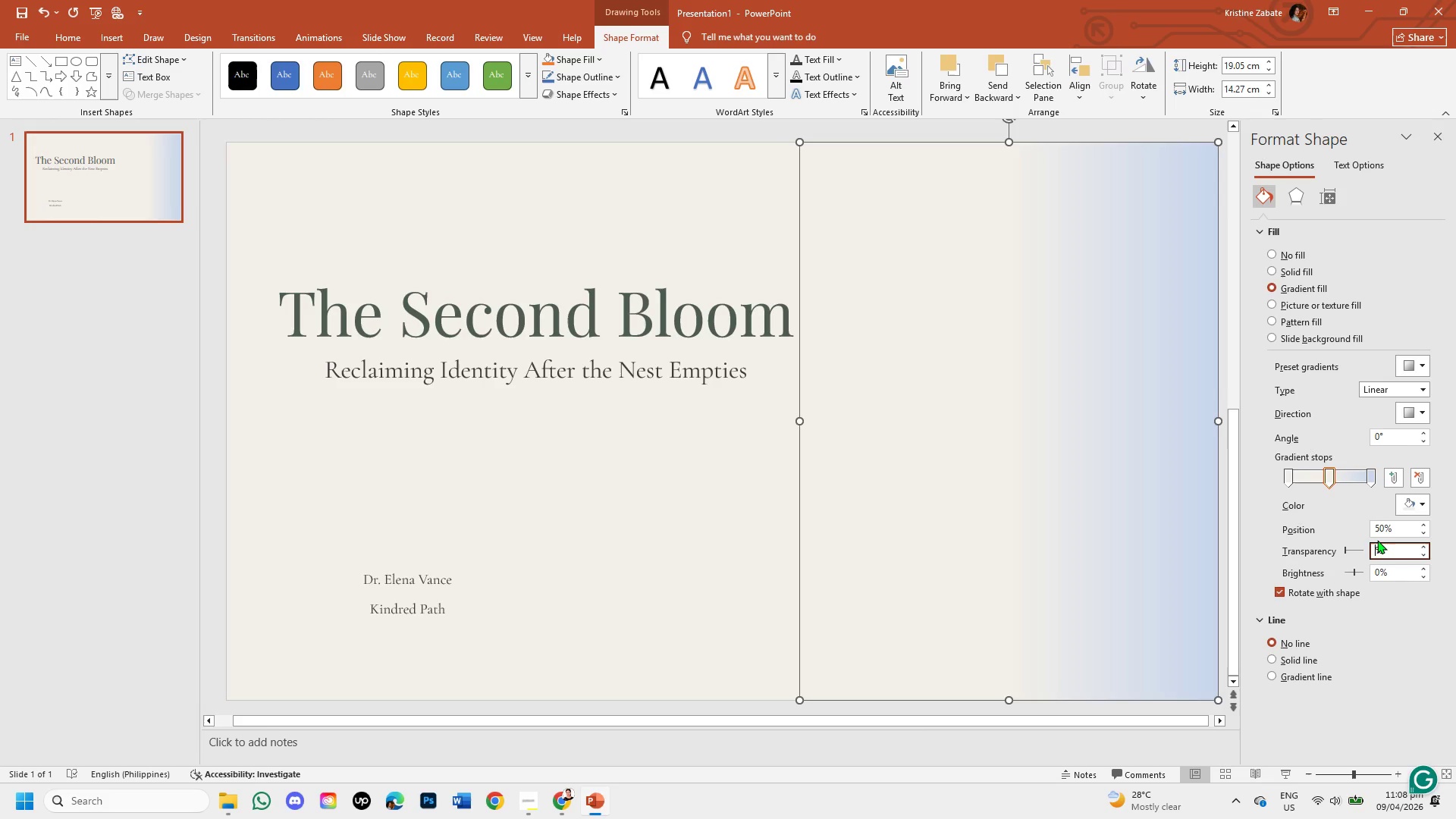 
key(Numpad3)
 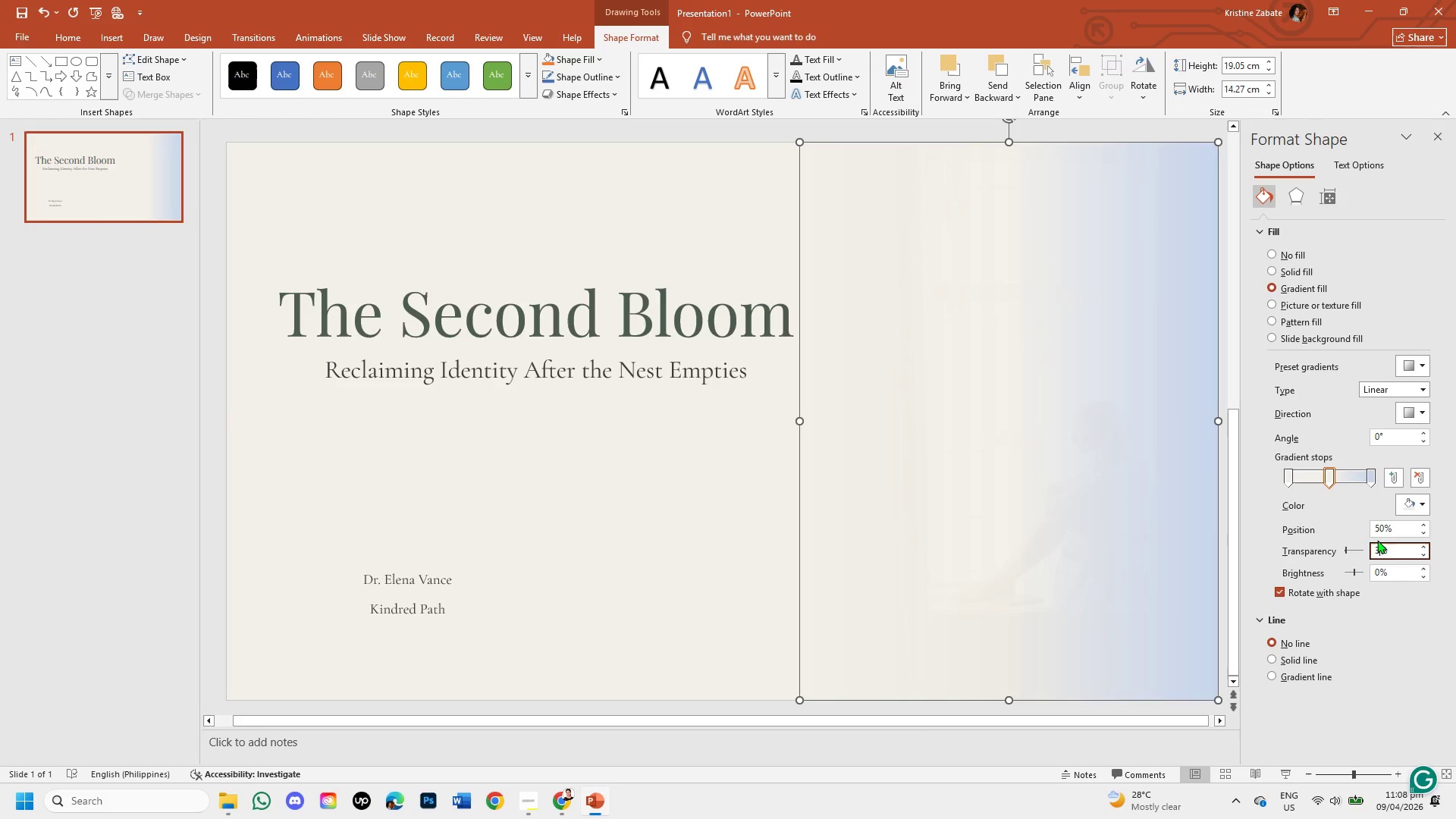 
key(Numpad0)
 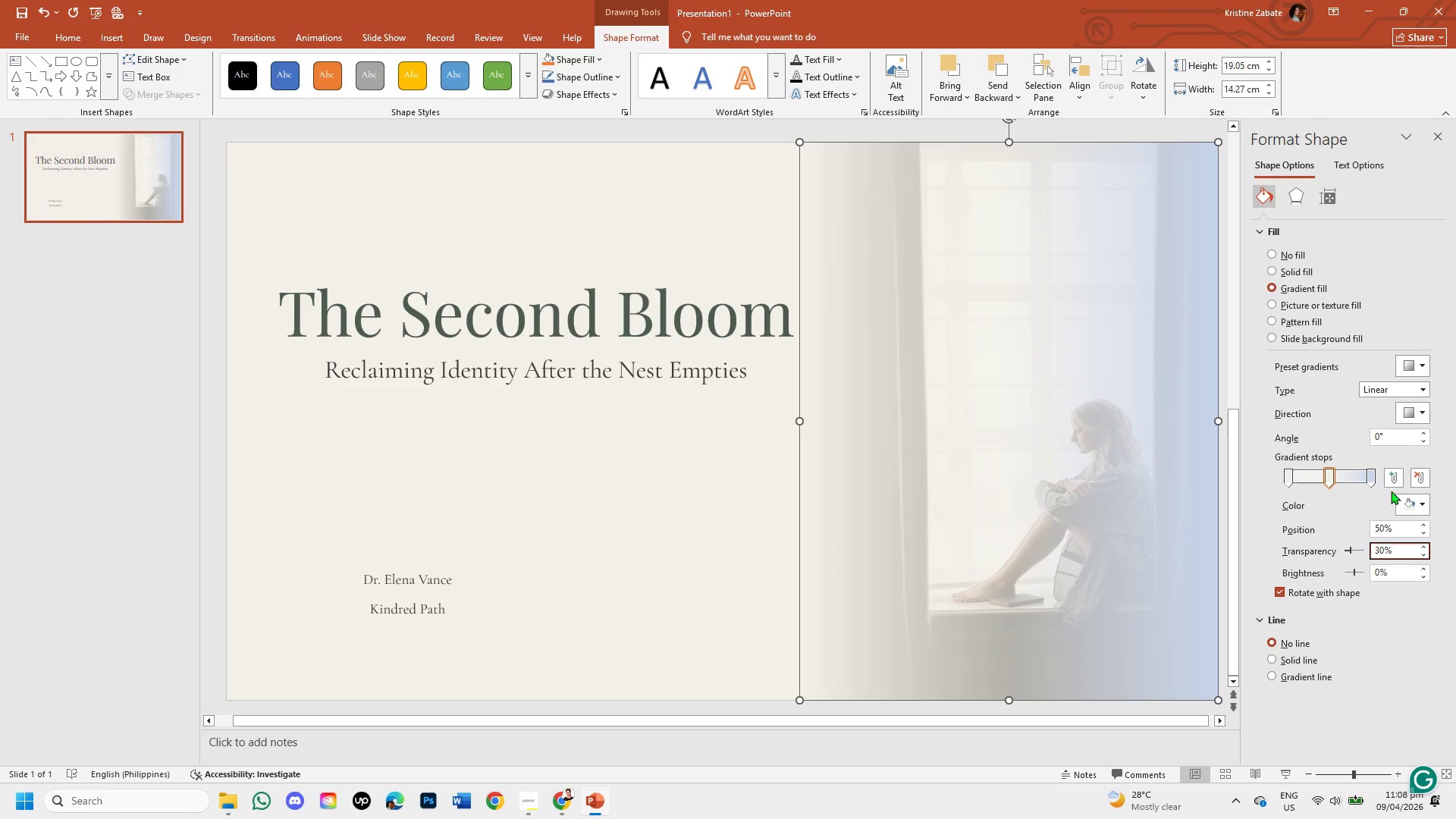 
left_click([1372, 479])
 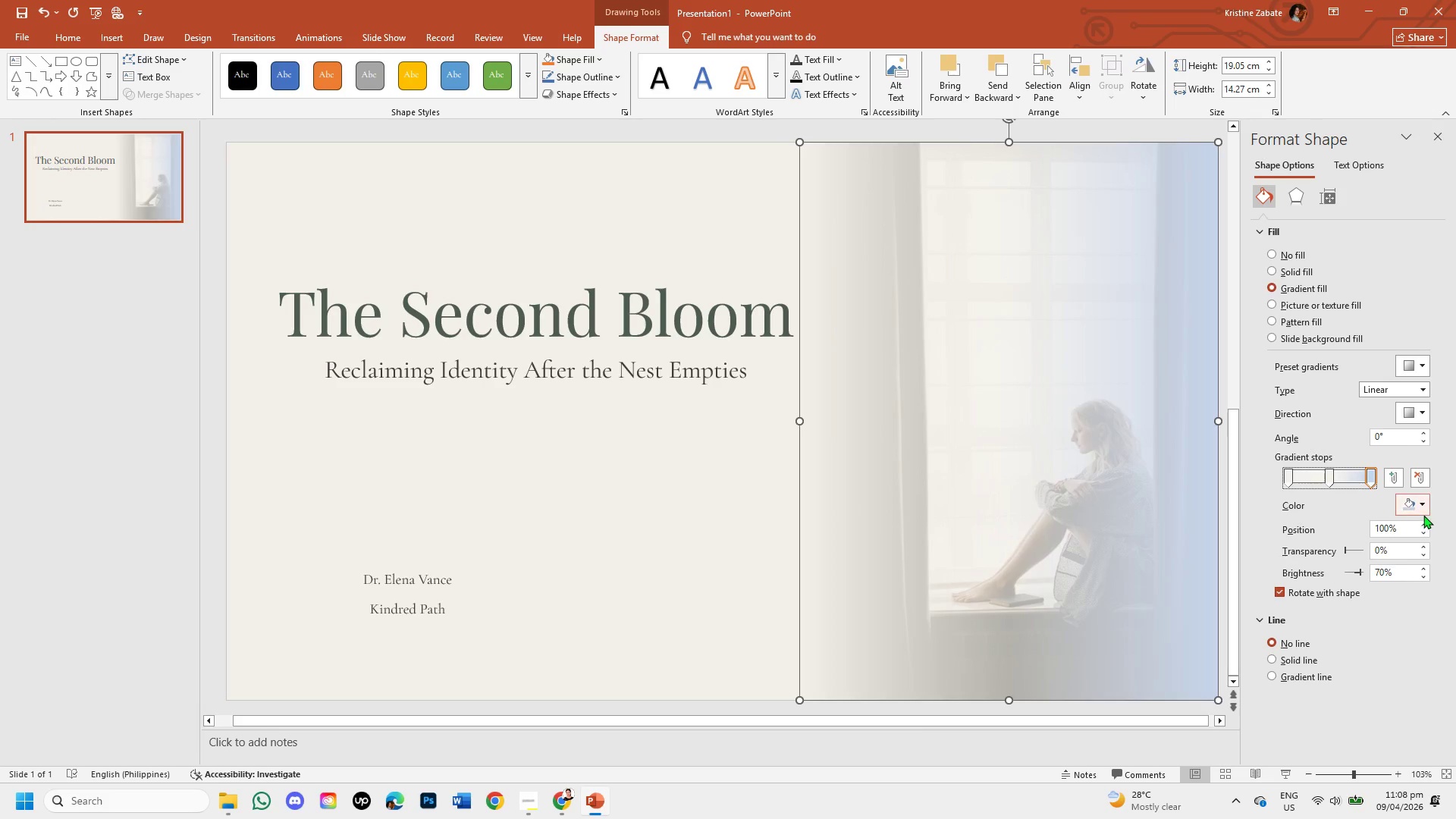 
wait(5.08)
 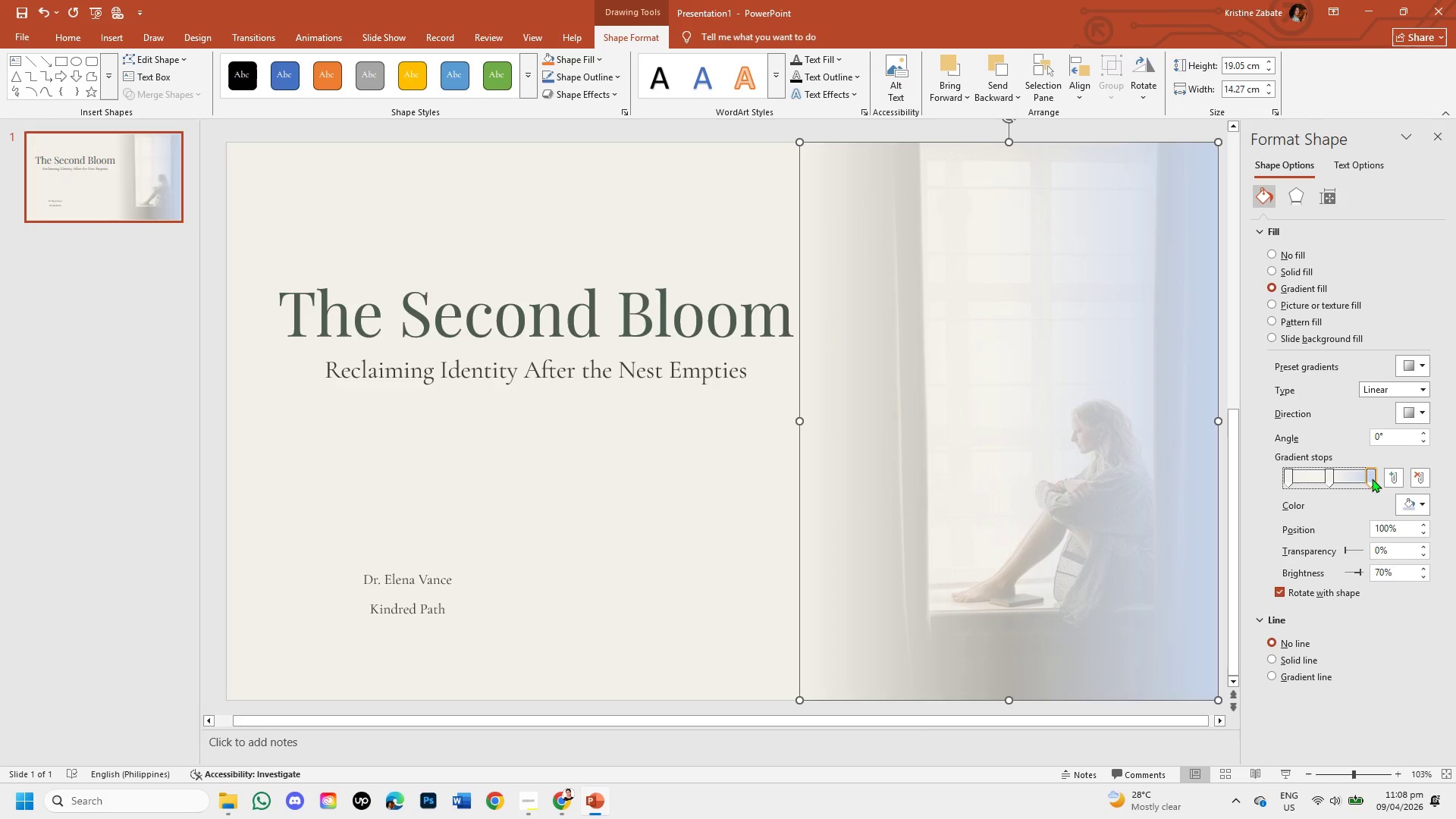 
left_click([1254, 446])
 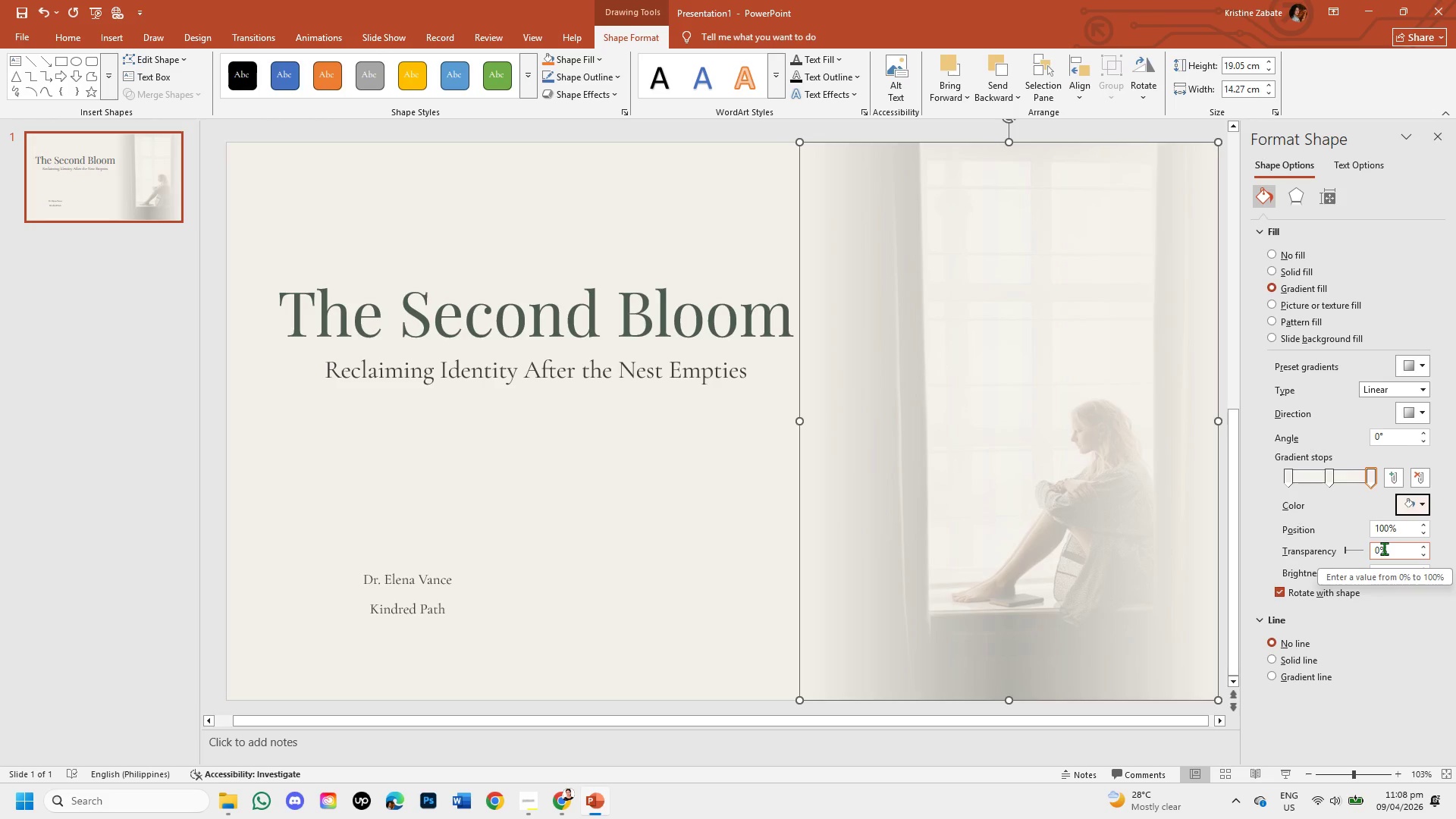 
left_click([1380, 548])
 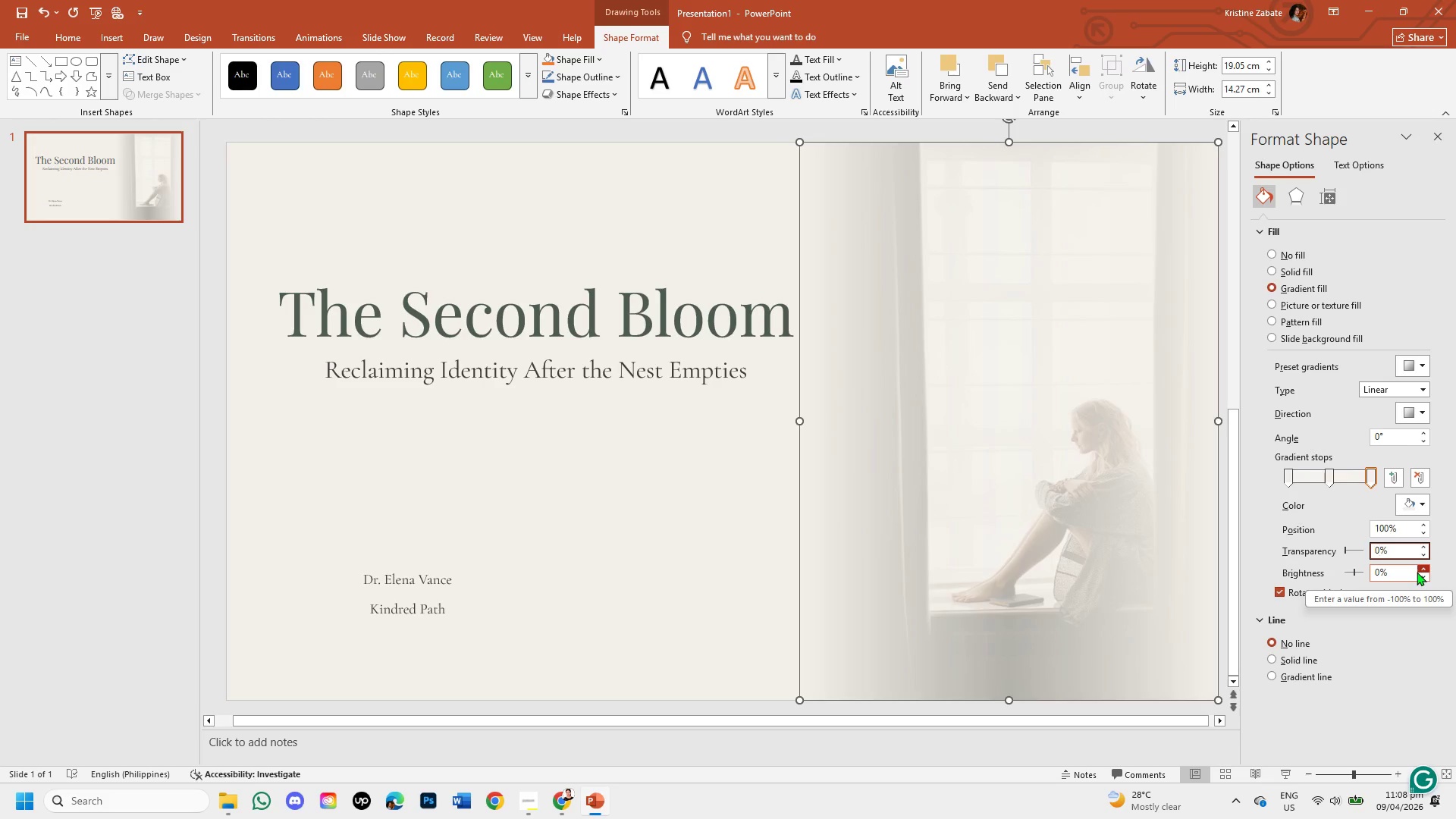 
key(Backspace)
 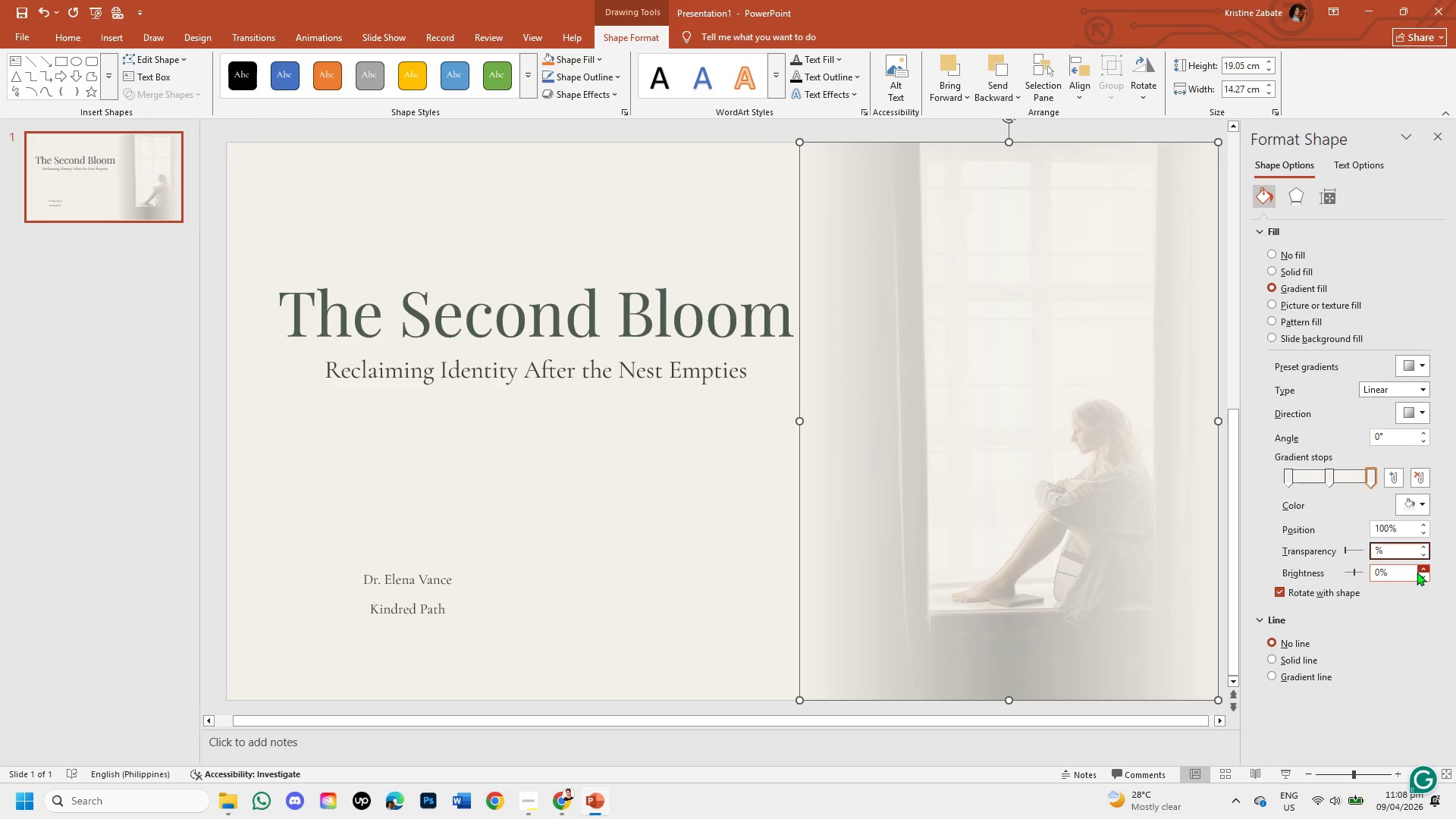 
key(Numpad1)
 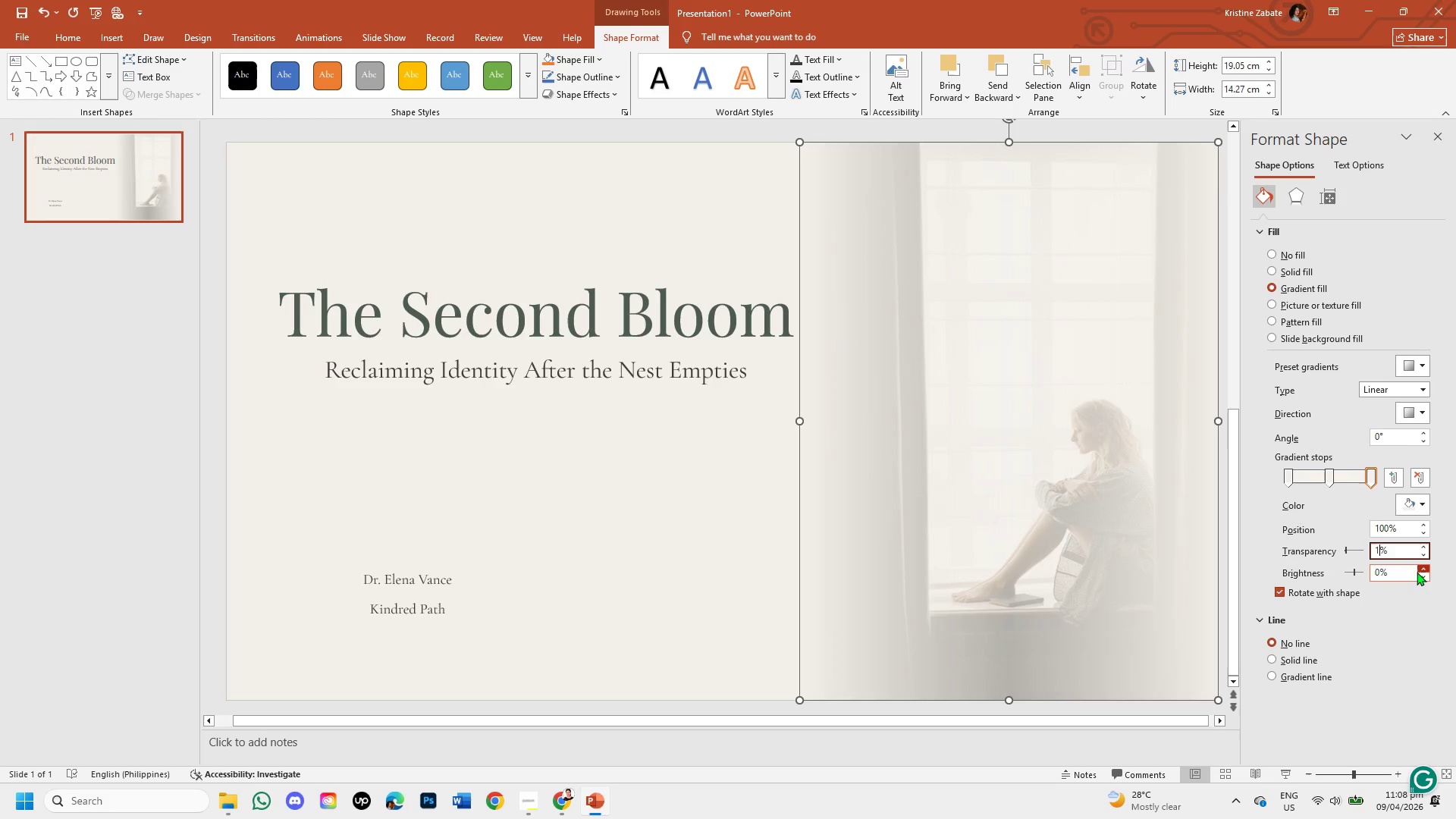 
key(Numpad0)
 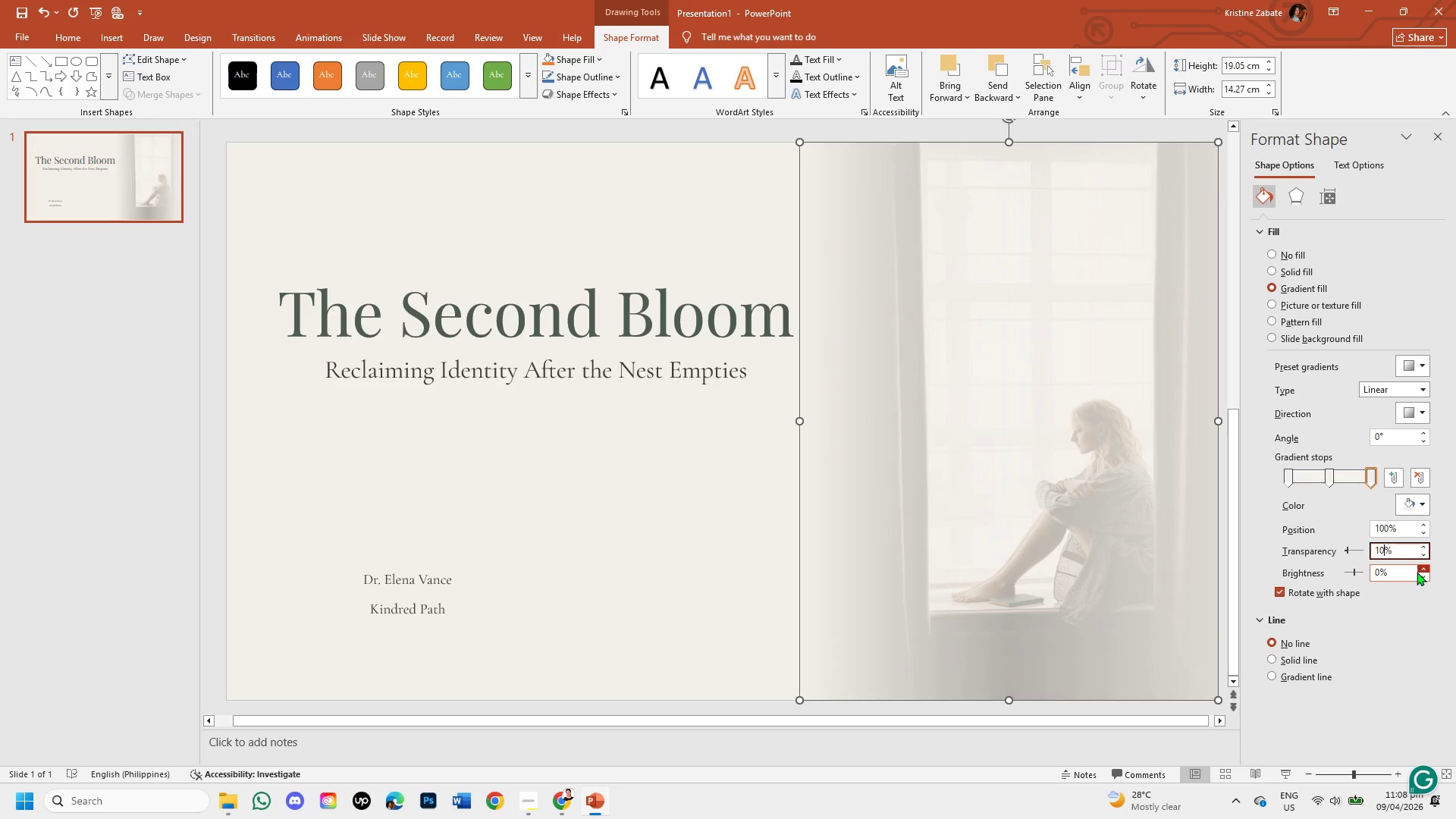 
key(Numpad0)
 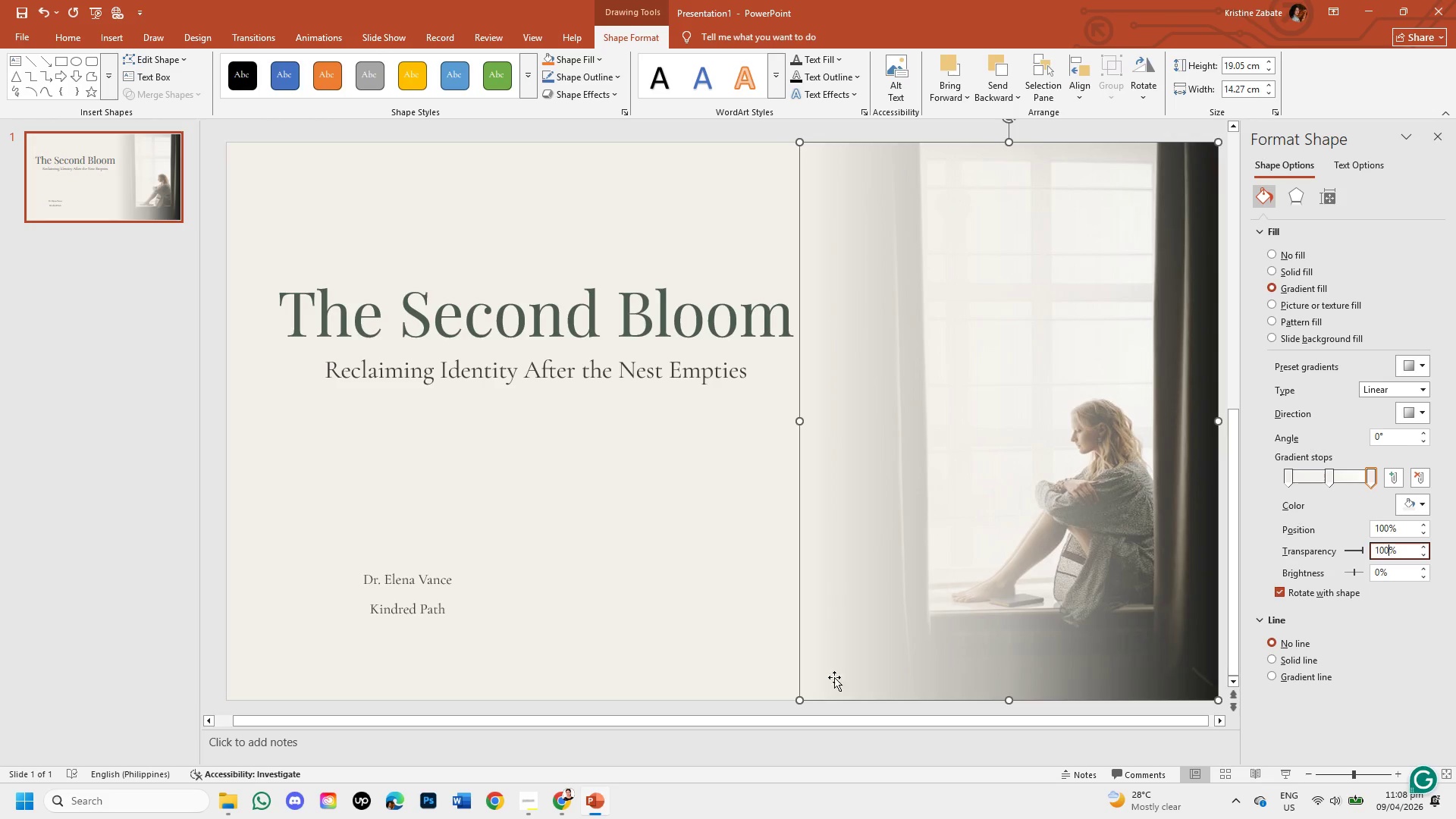 
left_click([758, 635])
 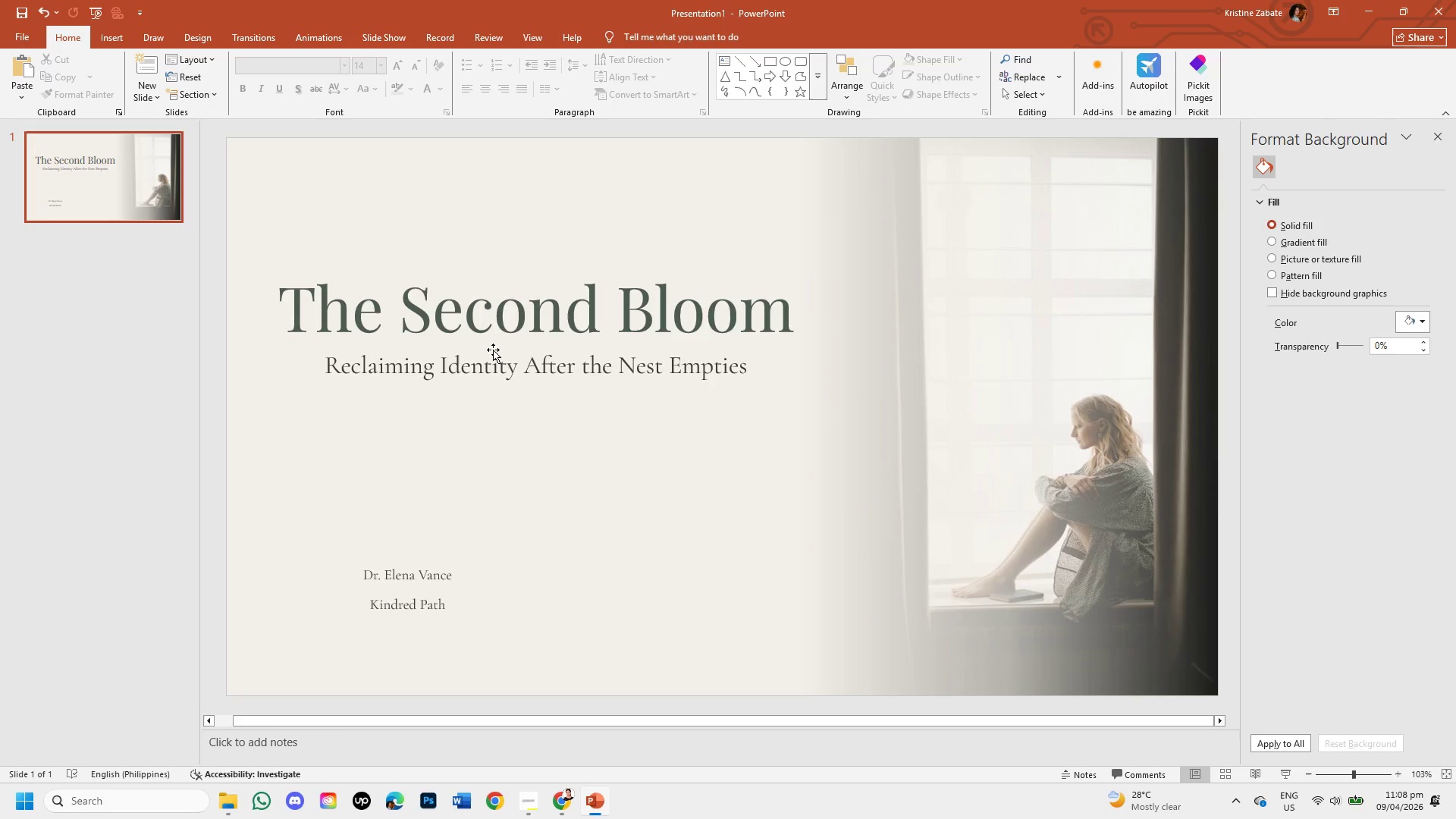 
wait(23.23)
 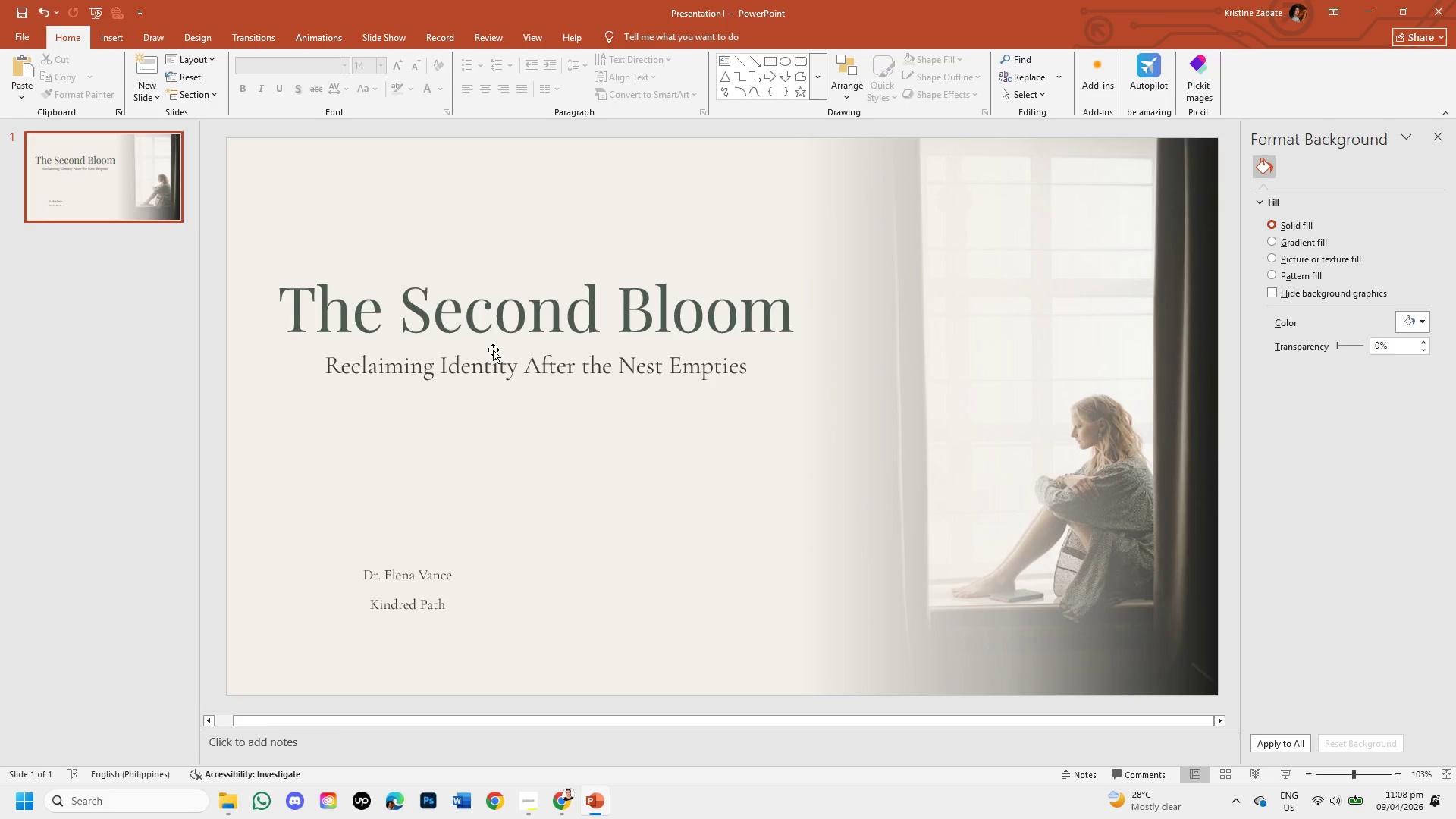 
left_click([104, 40])
 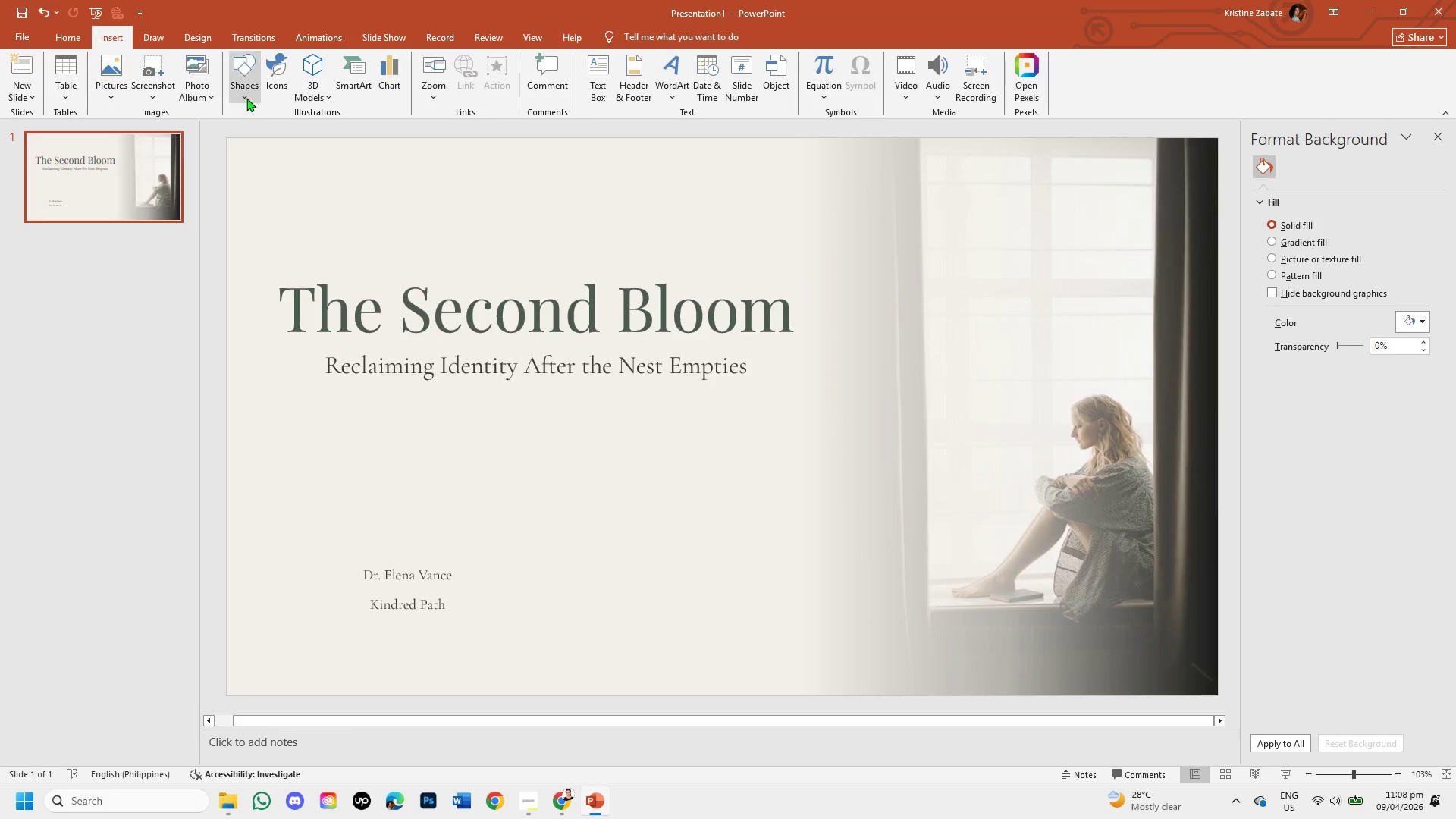 
left_click([243, 89])
 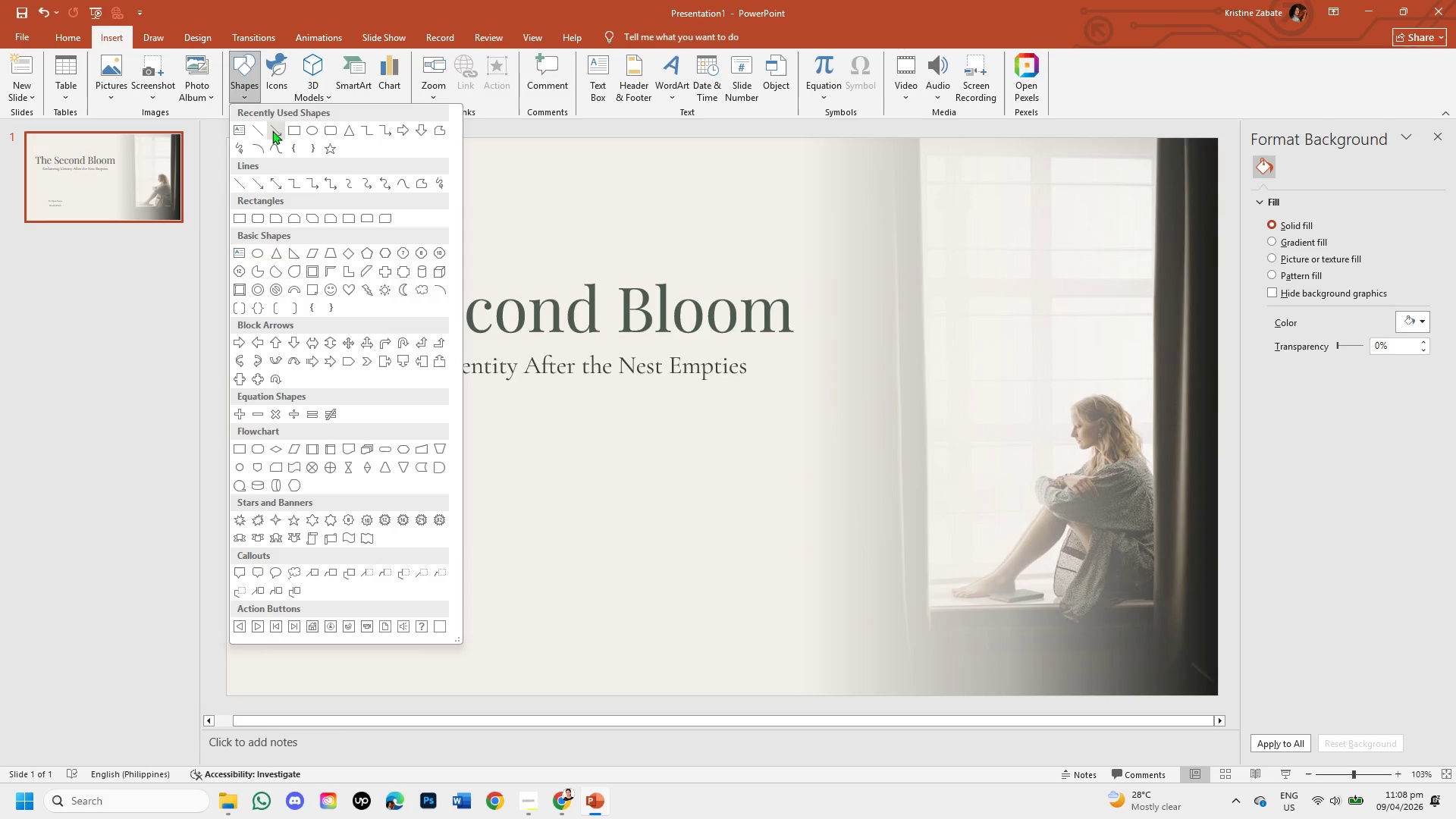 
left_click([262, 130])
 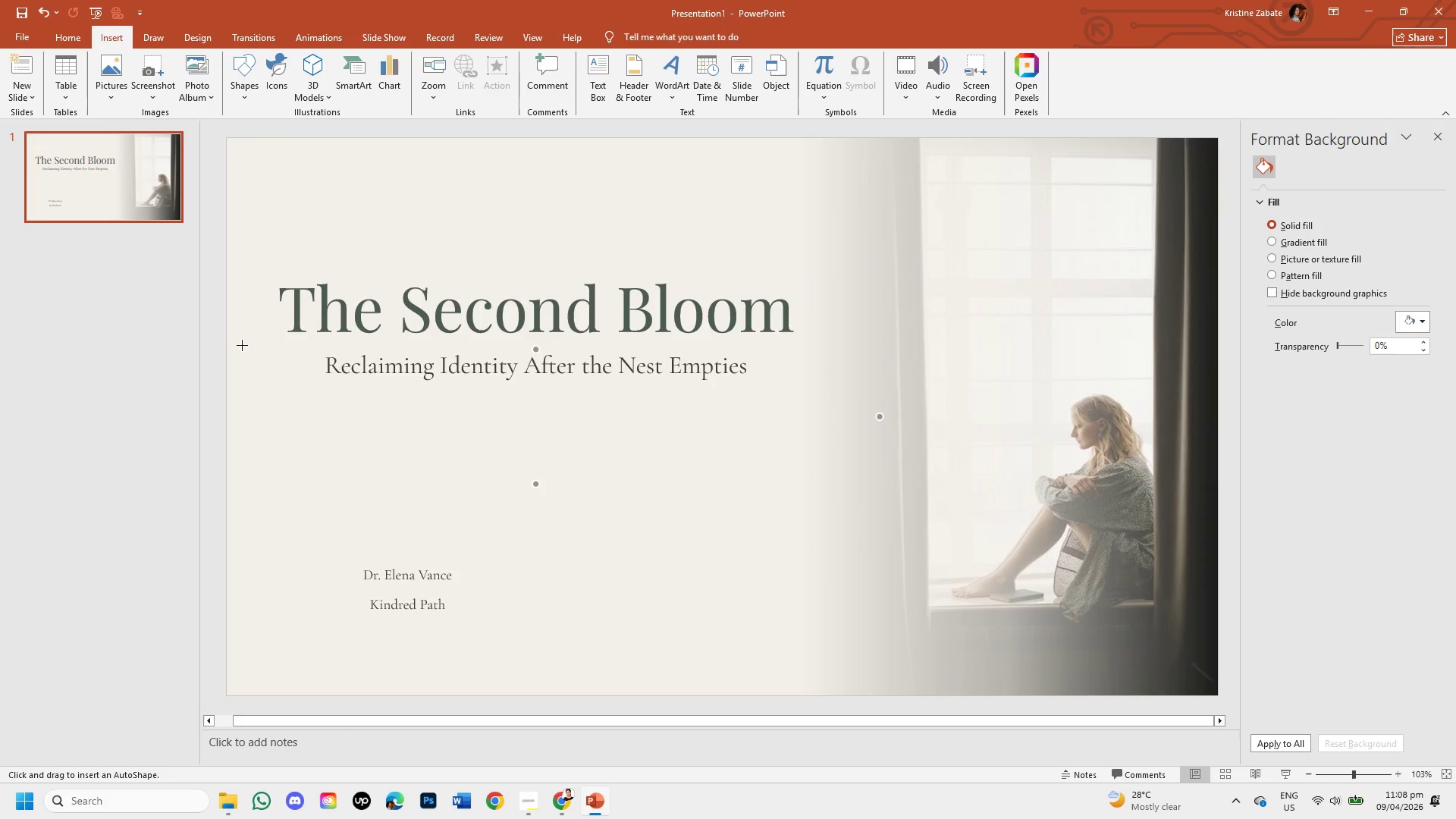 
wait(8.72)
 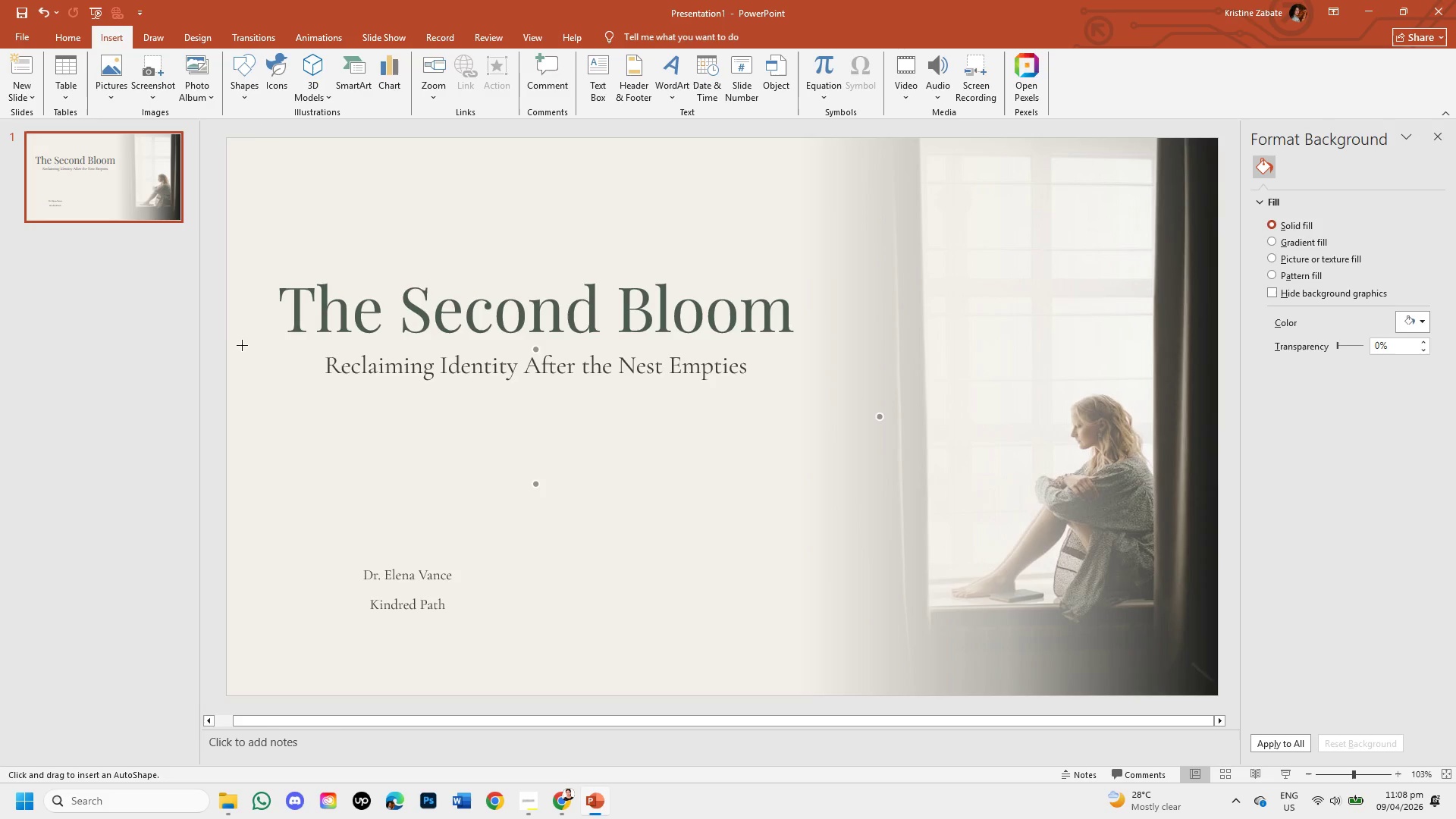 
left_click_drag(start_coordinate=[272, 343], to_coordinate=[806, 340])
 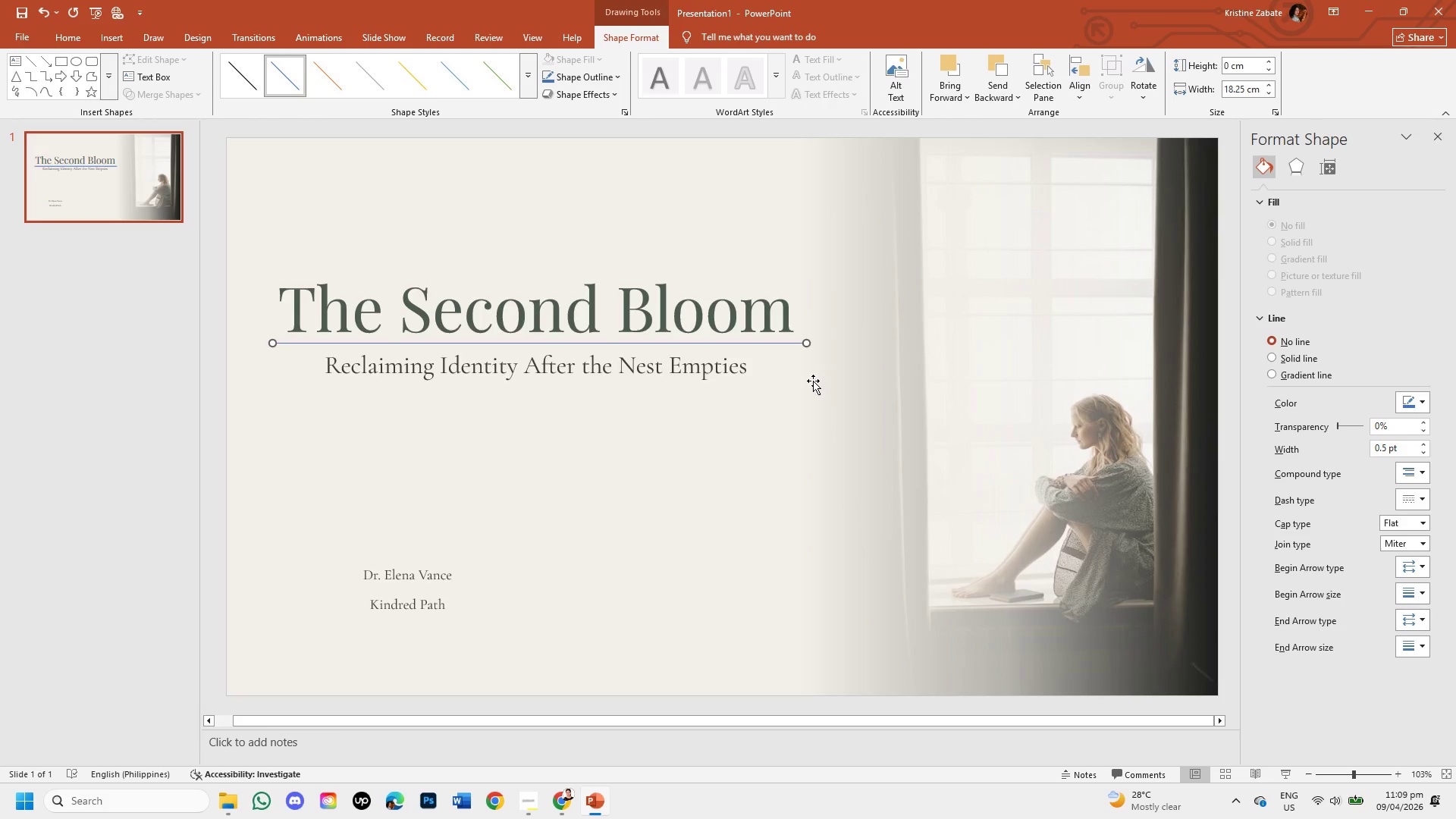 
key(ArrowDown)
 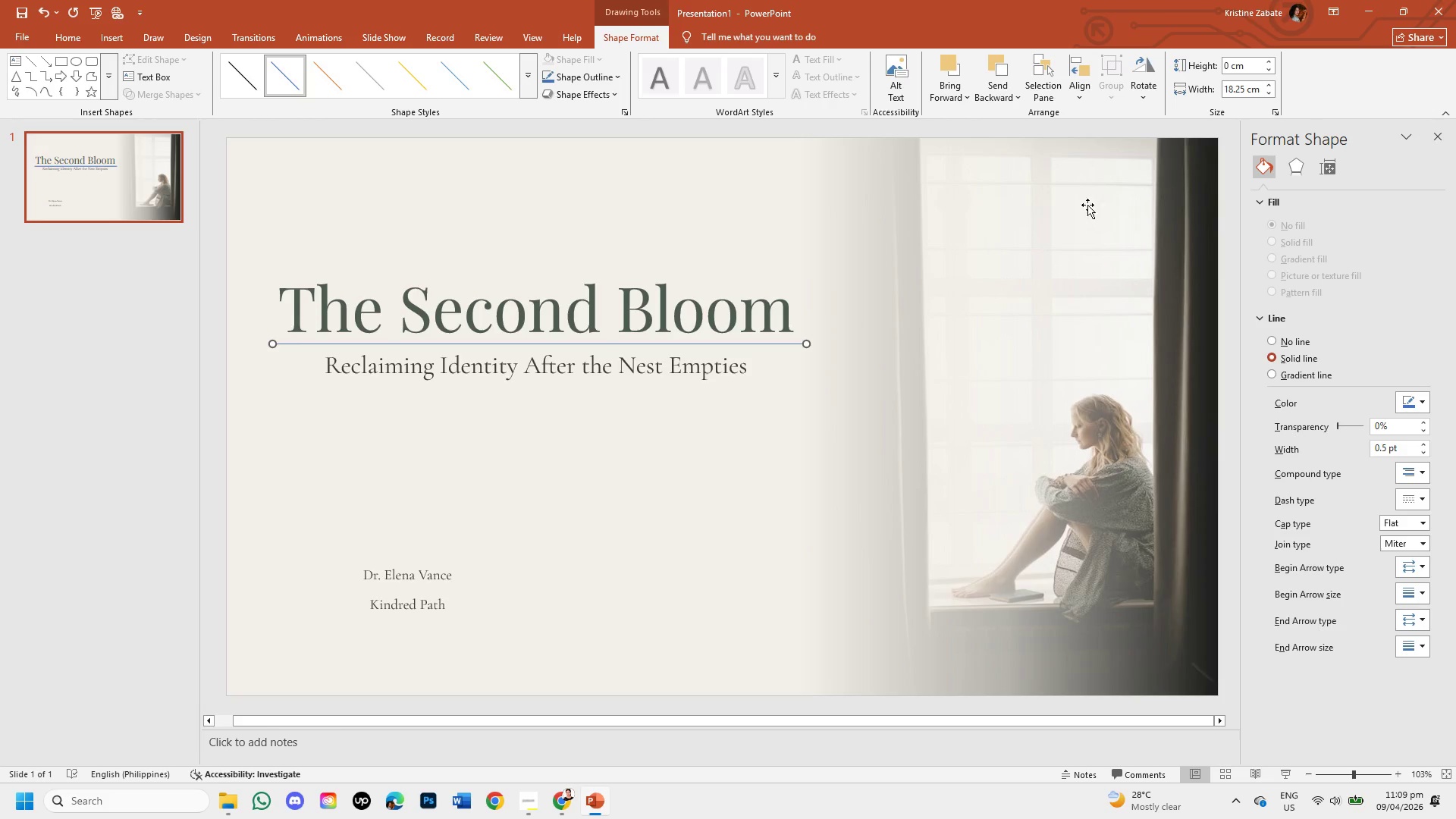 
left_click([1428, 406])
 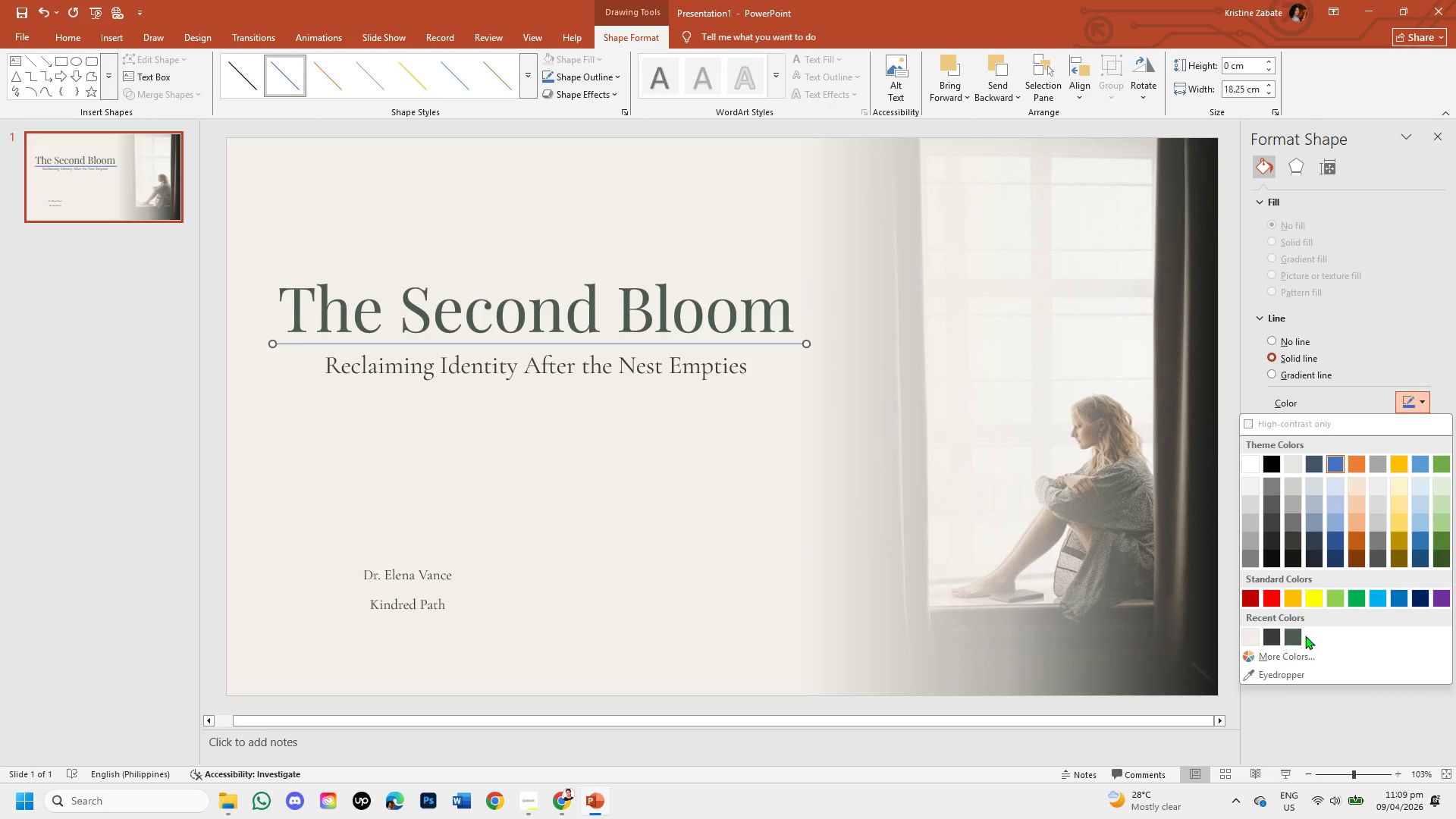 
left_click([1310, 655])
 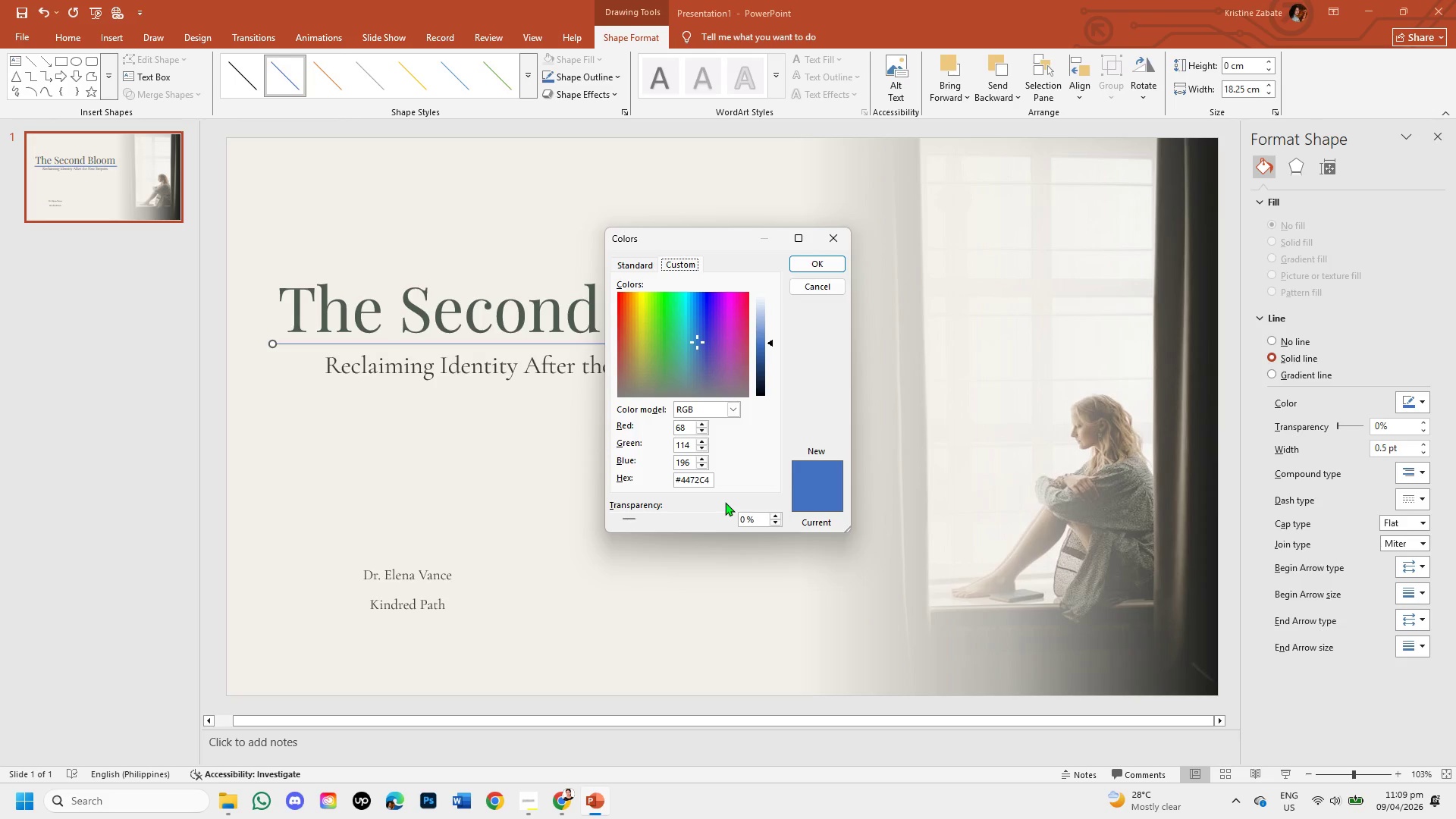 
left_click([711, 482])
 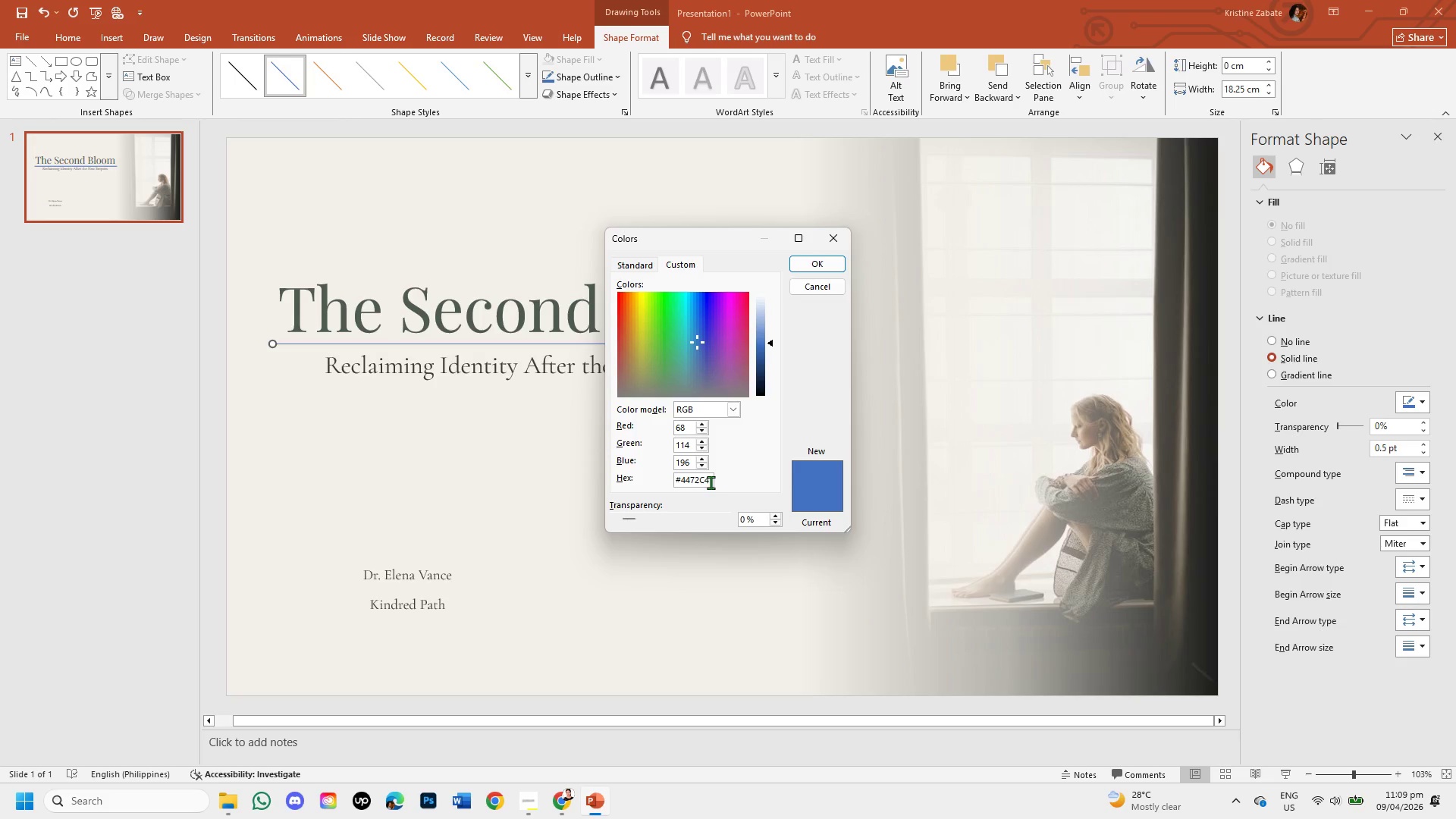 
key(Backspace)
key(Backspace)
key(Backspace)
key(Backspace)
key(Backspace)
key(Backspace)
type(C47A5A)
 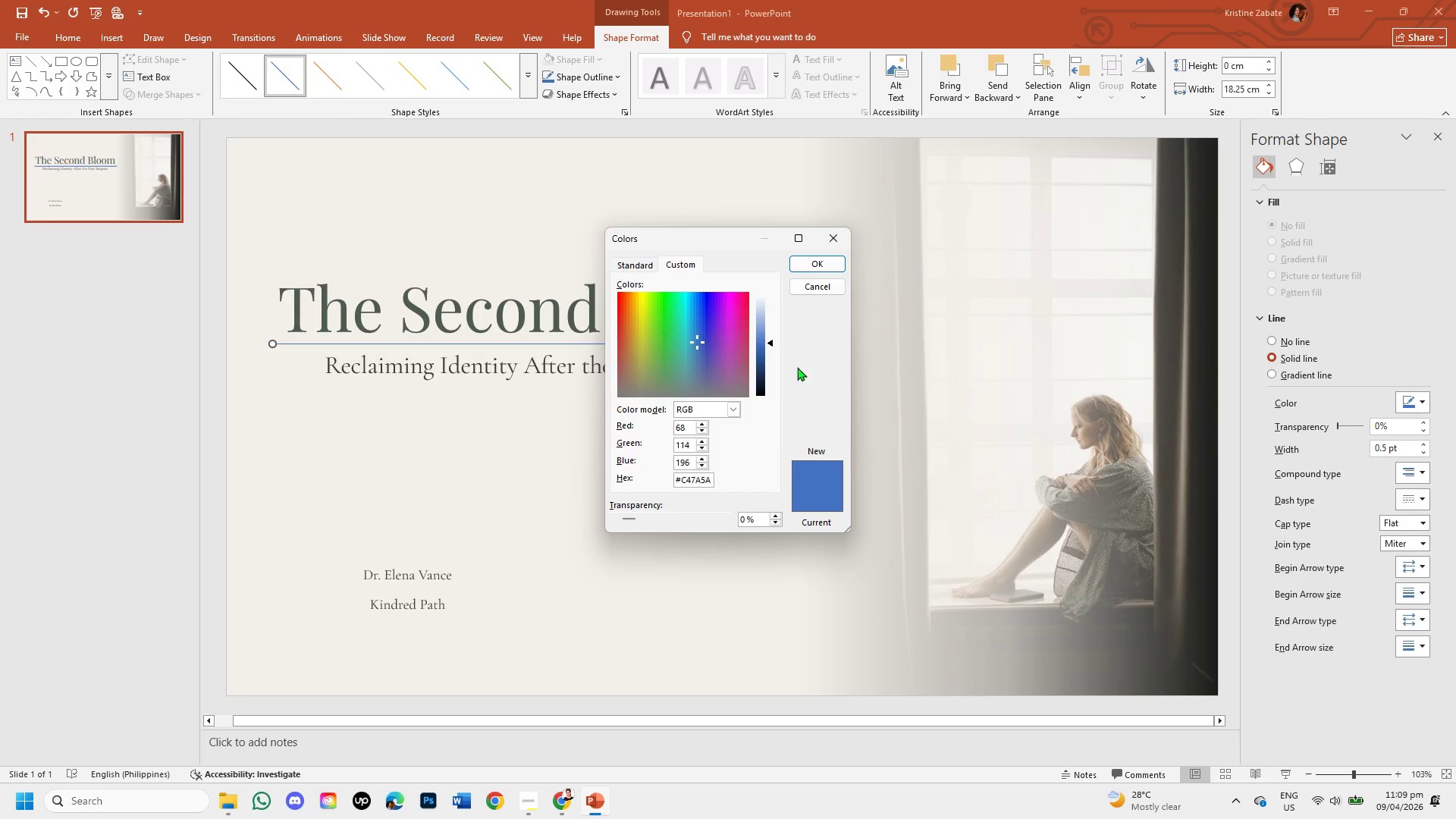 
left_click([813, 266])
 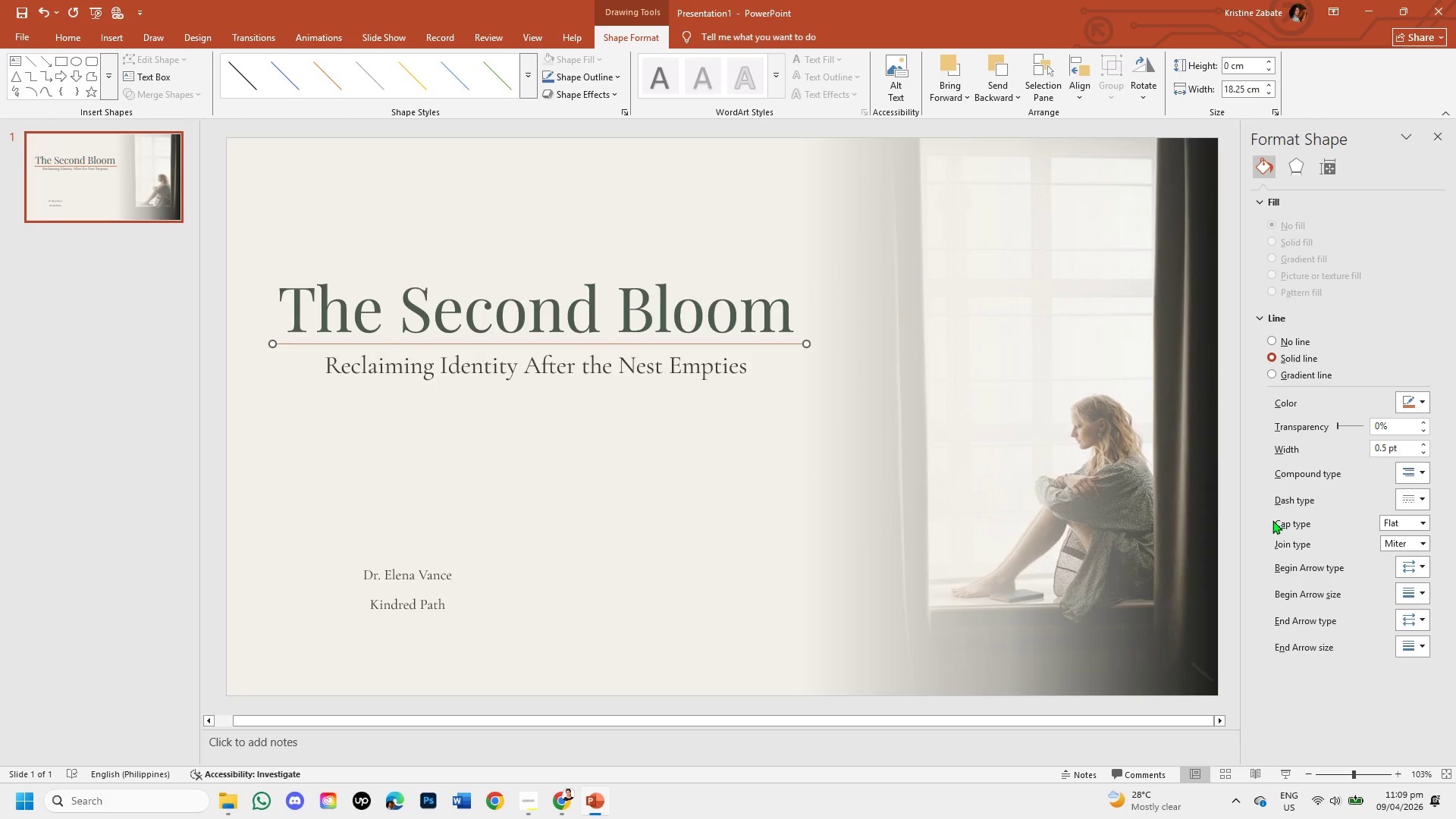 
wait(5.23)
 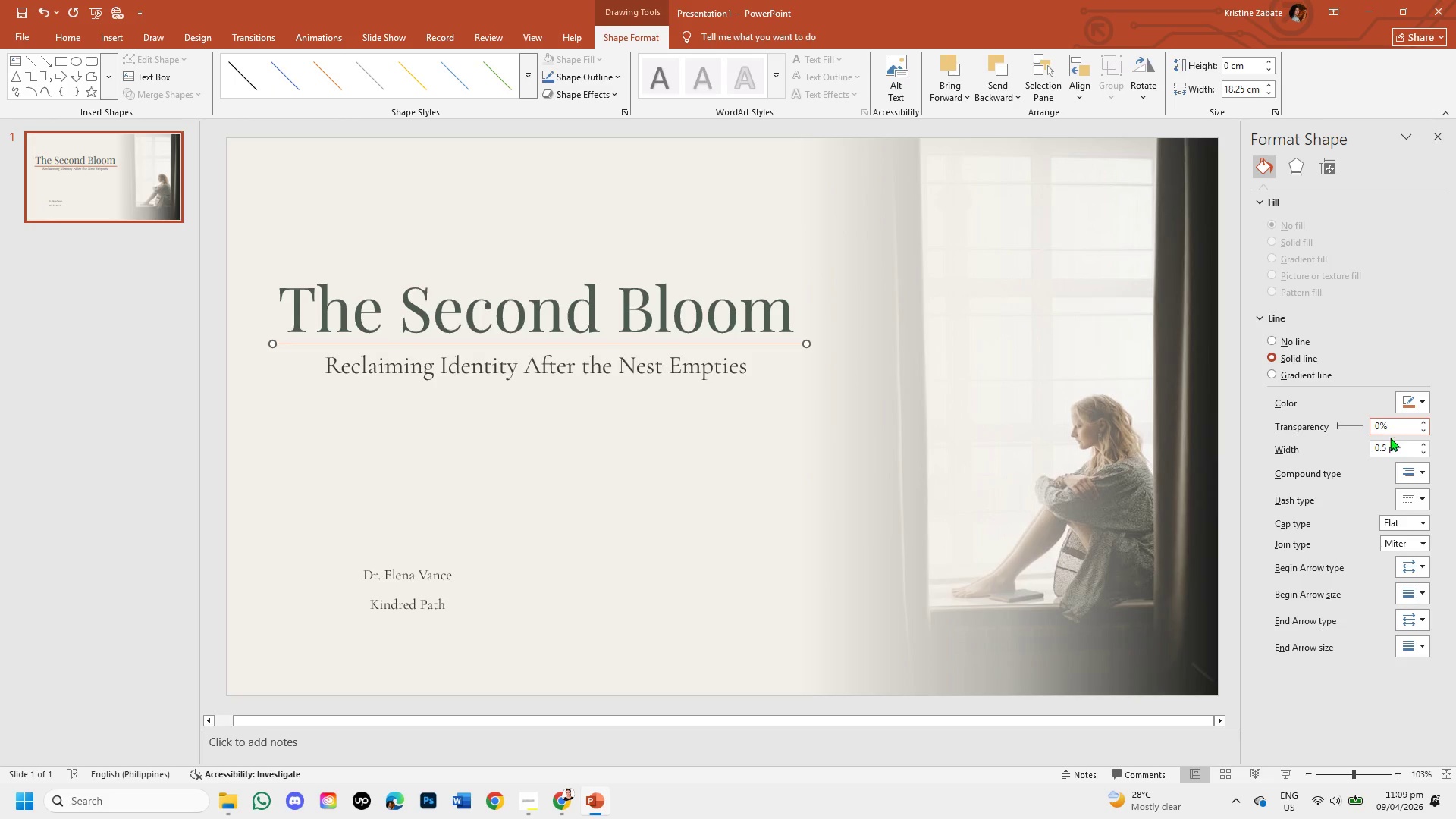 
left_click([1426, 440])
 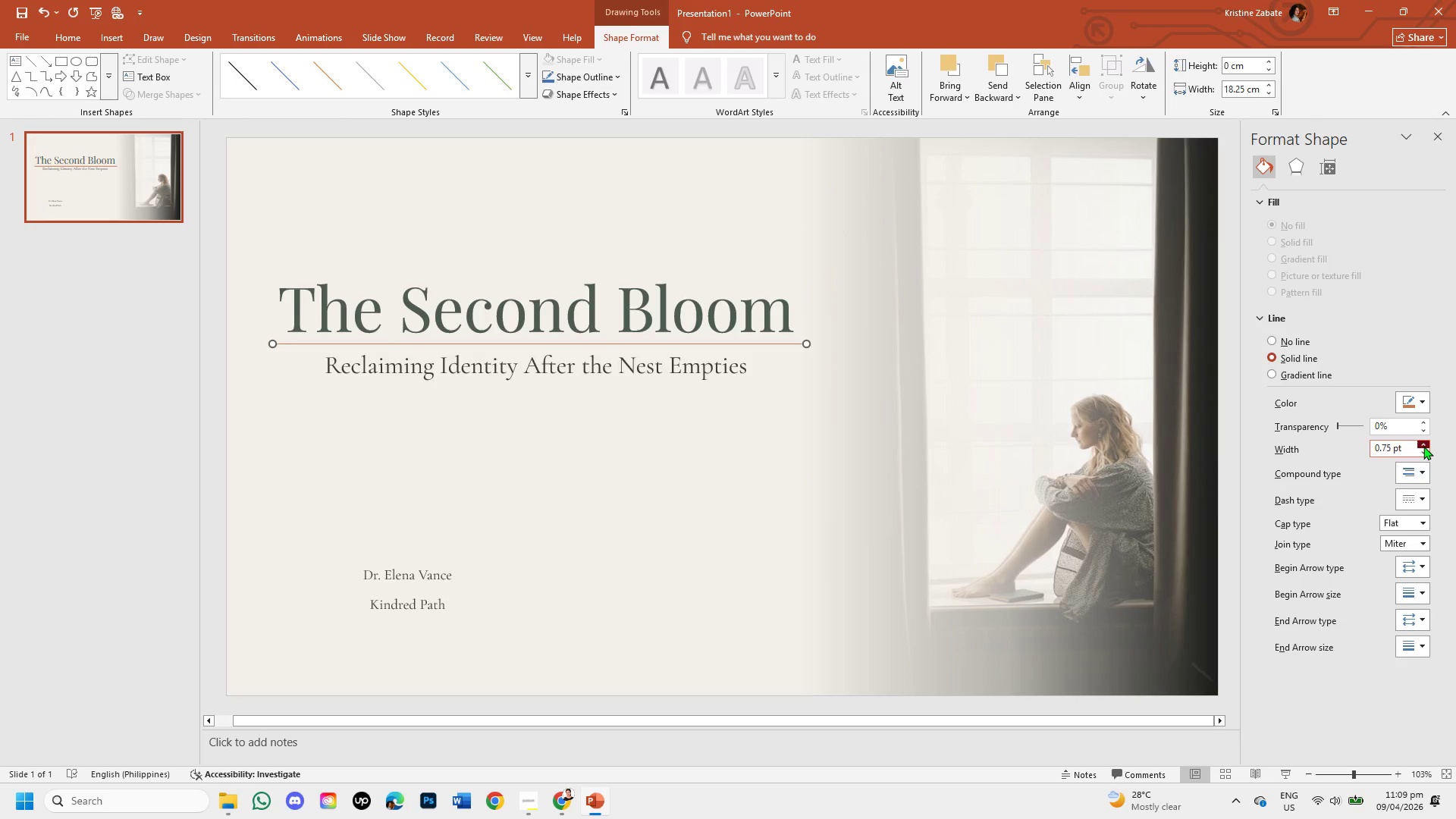 
double_click([1423, 446])
 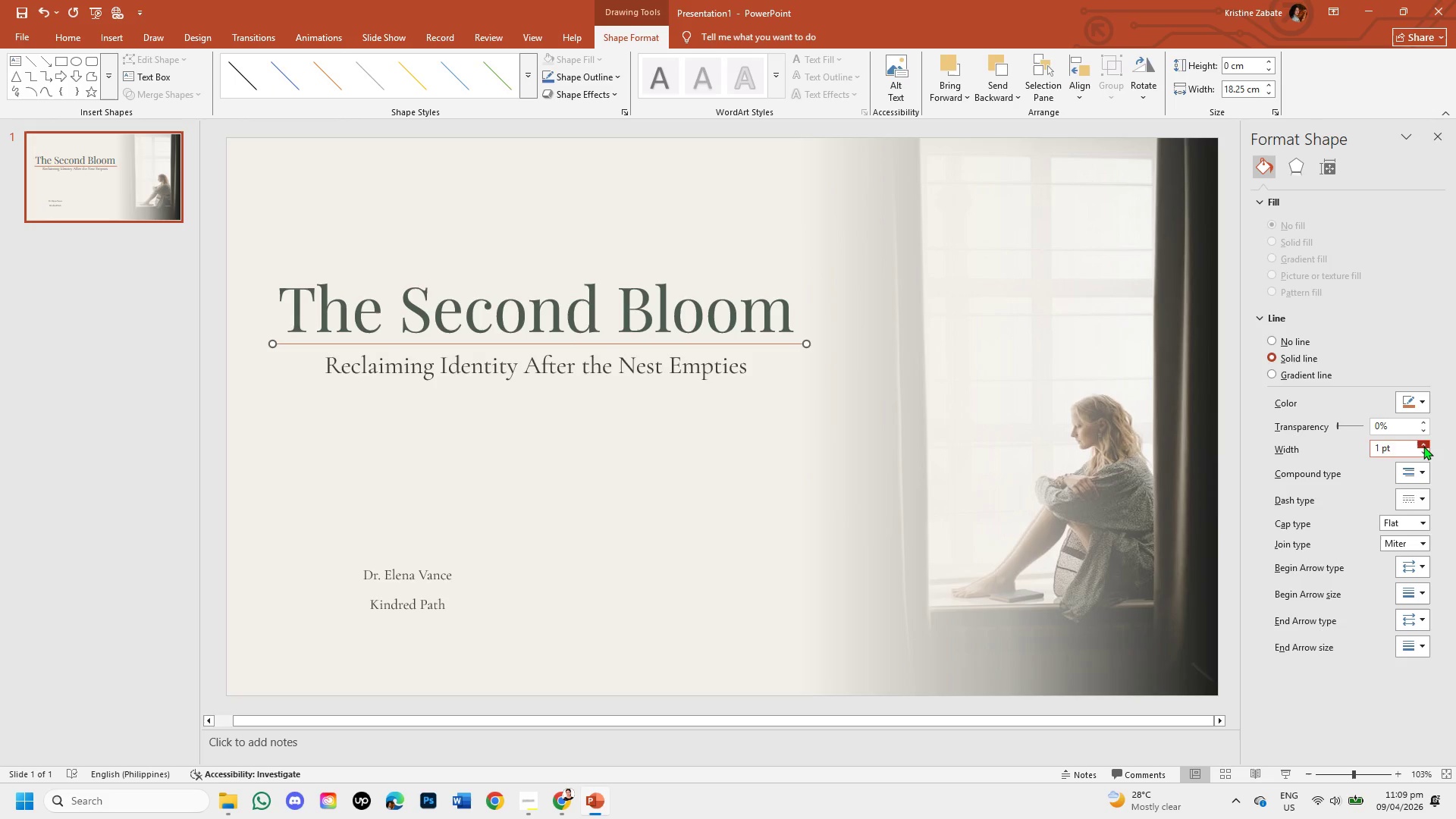 
triple_click([1423, 446])
 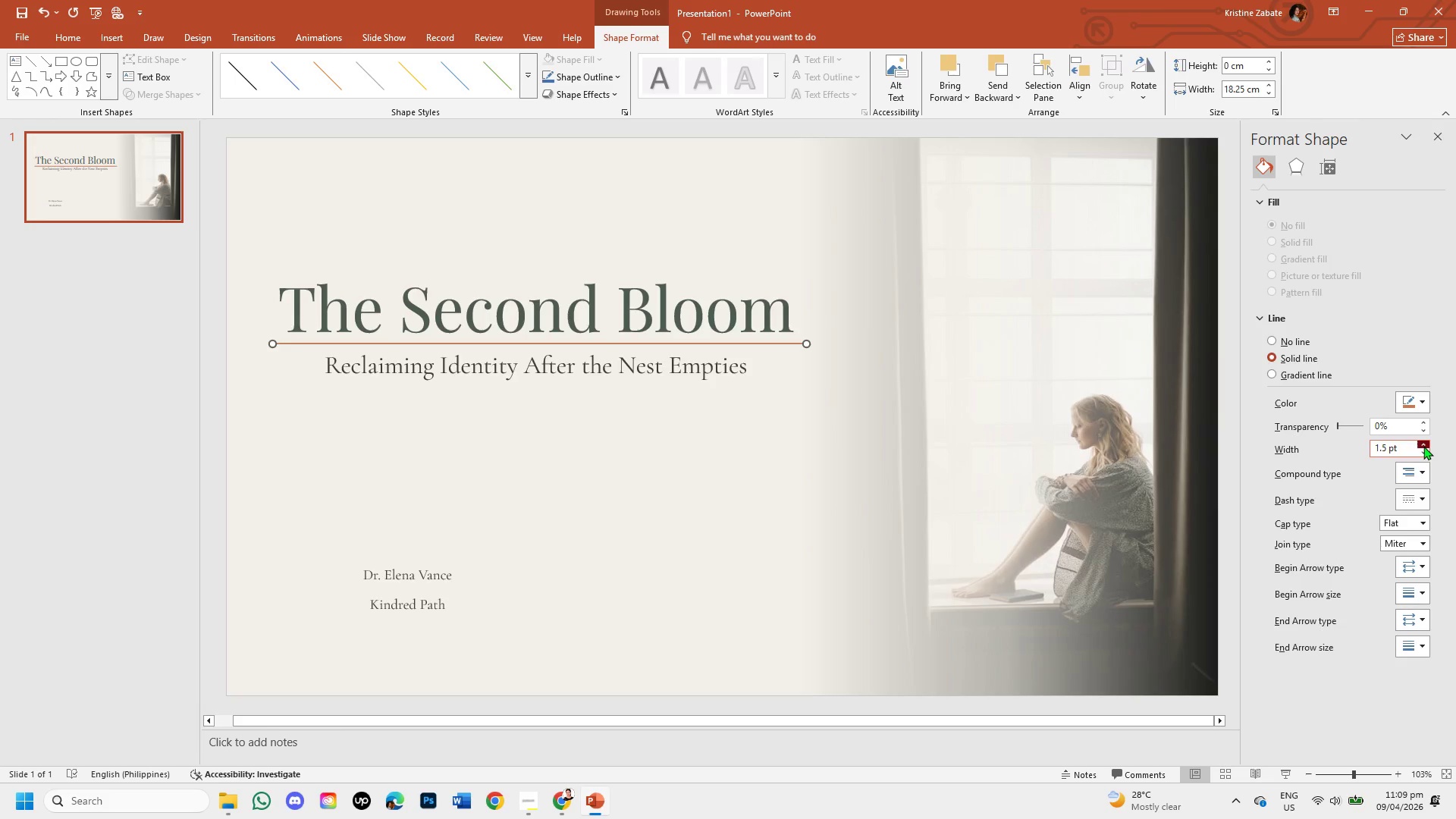 
double_click([1423, 446])
 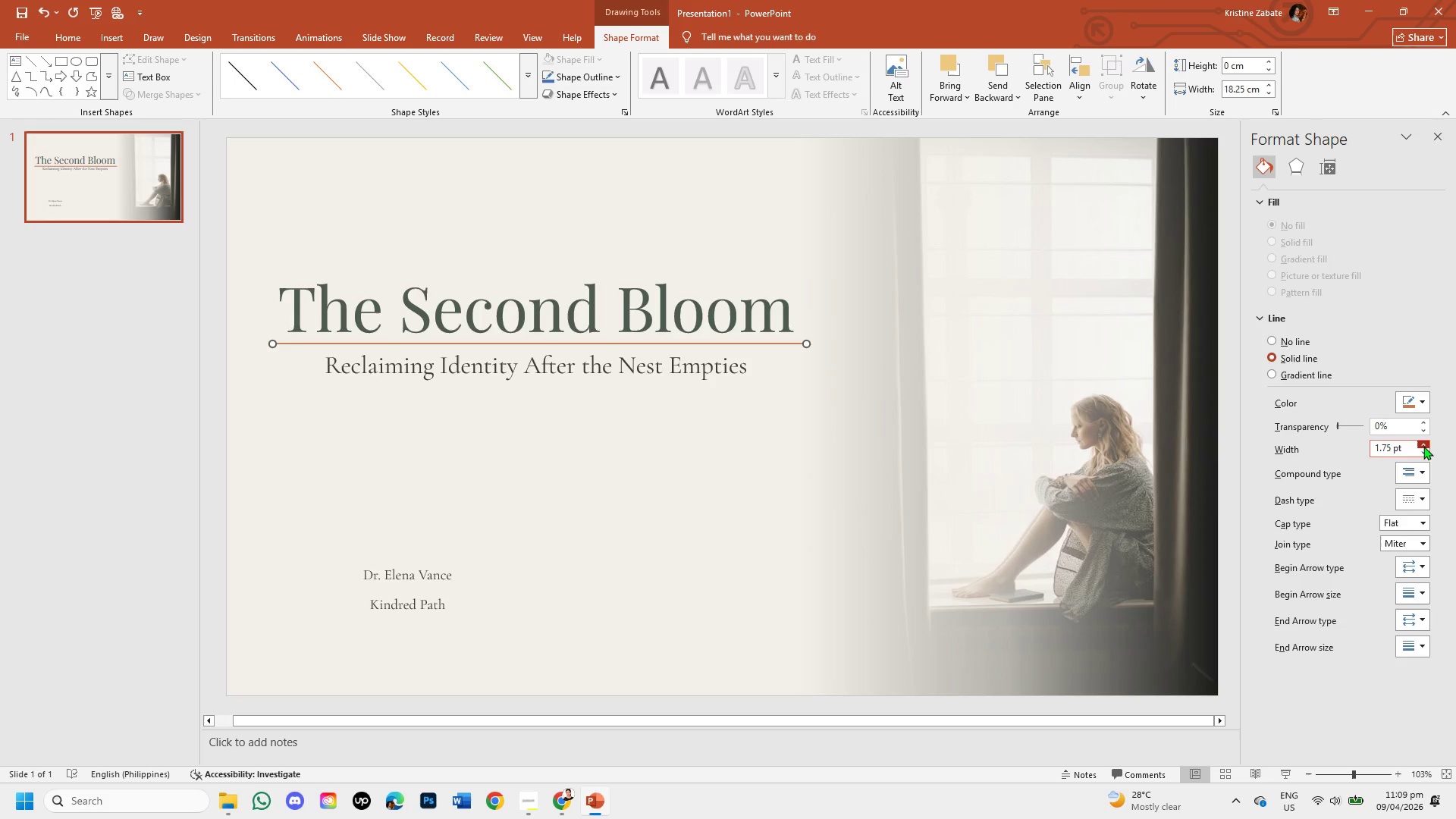 
triple_click([1423, 446])
 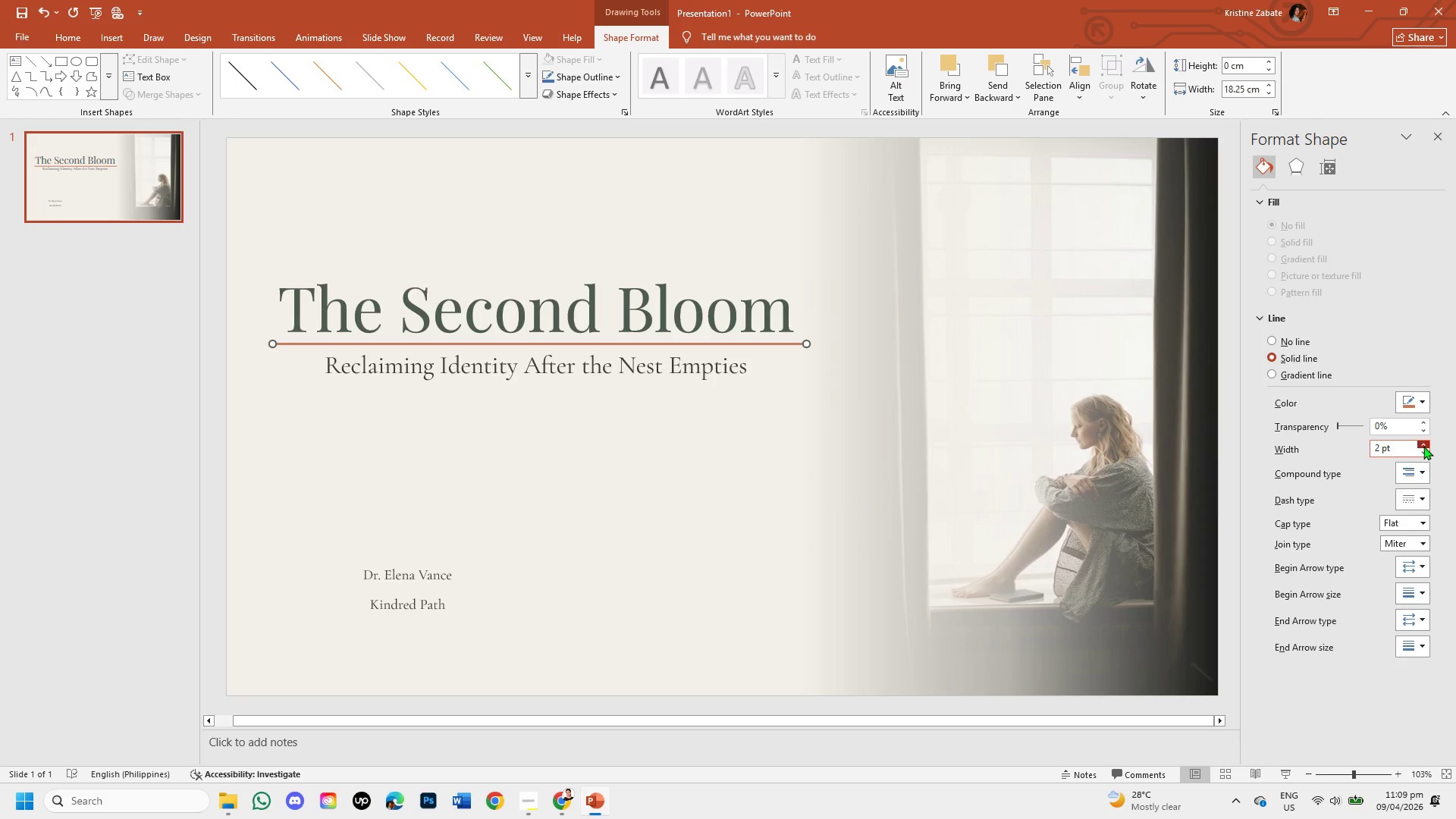 
triple_click([1423, 446])
 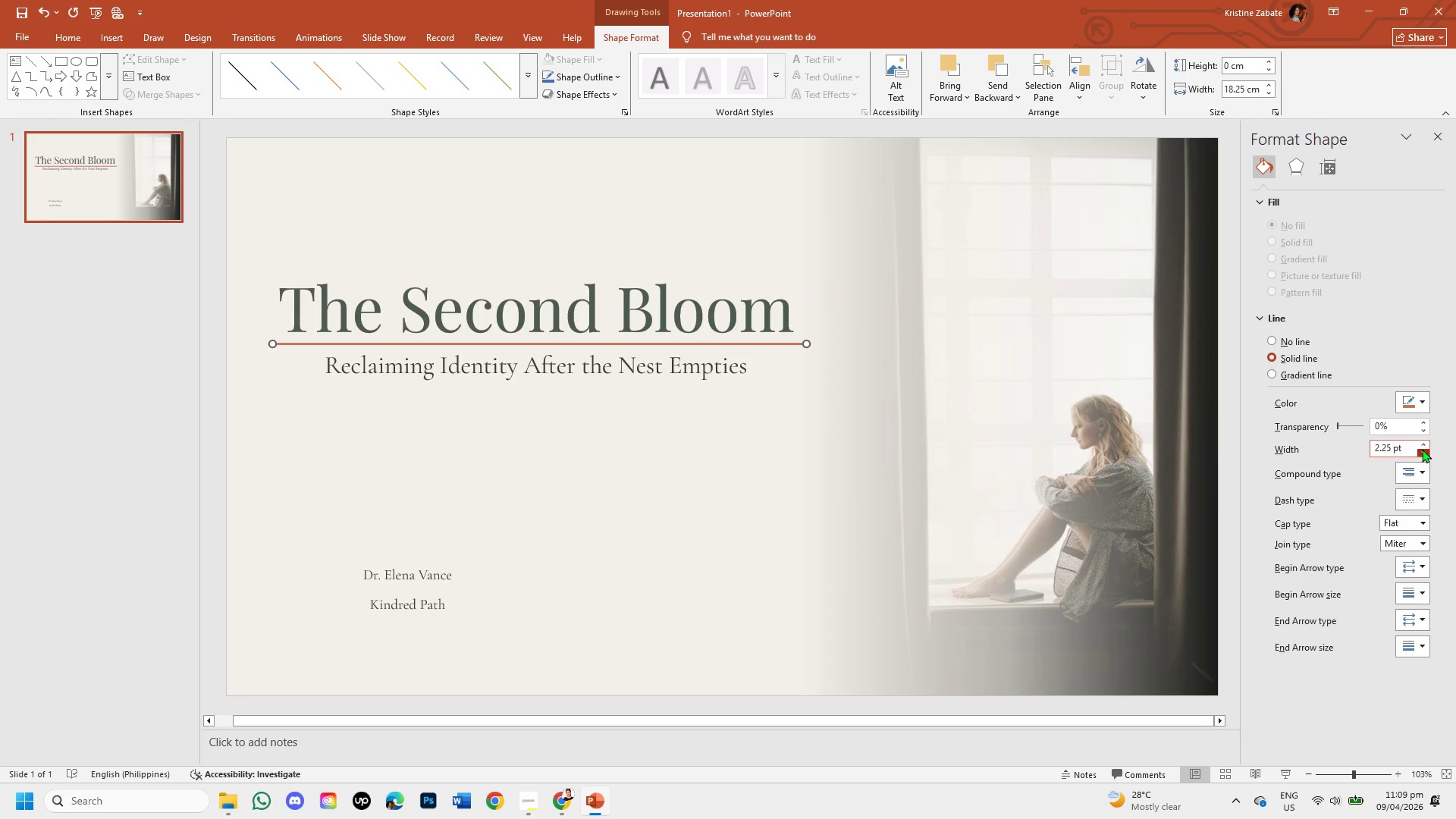 
left_click([1422, 450])
 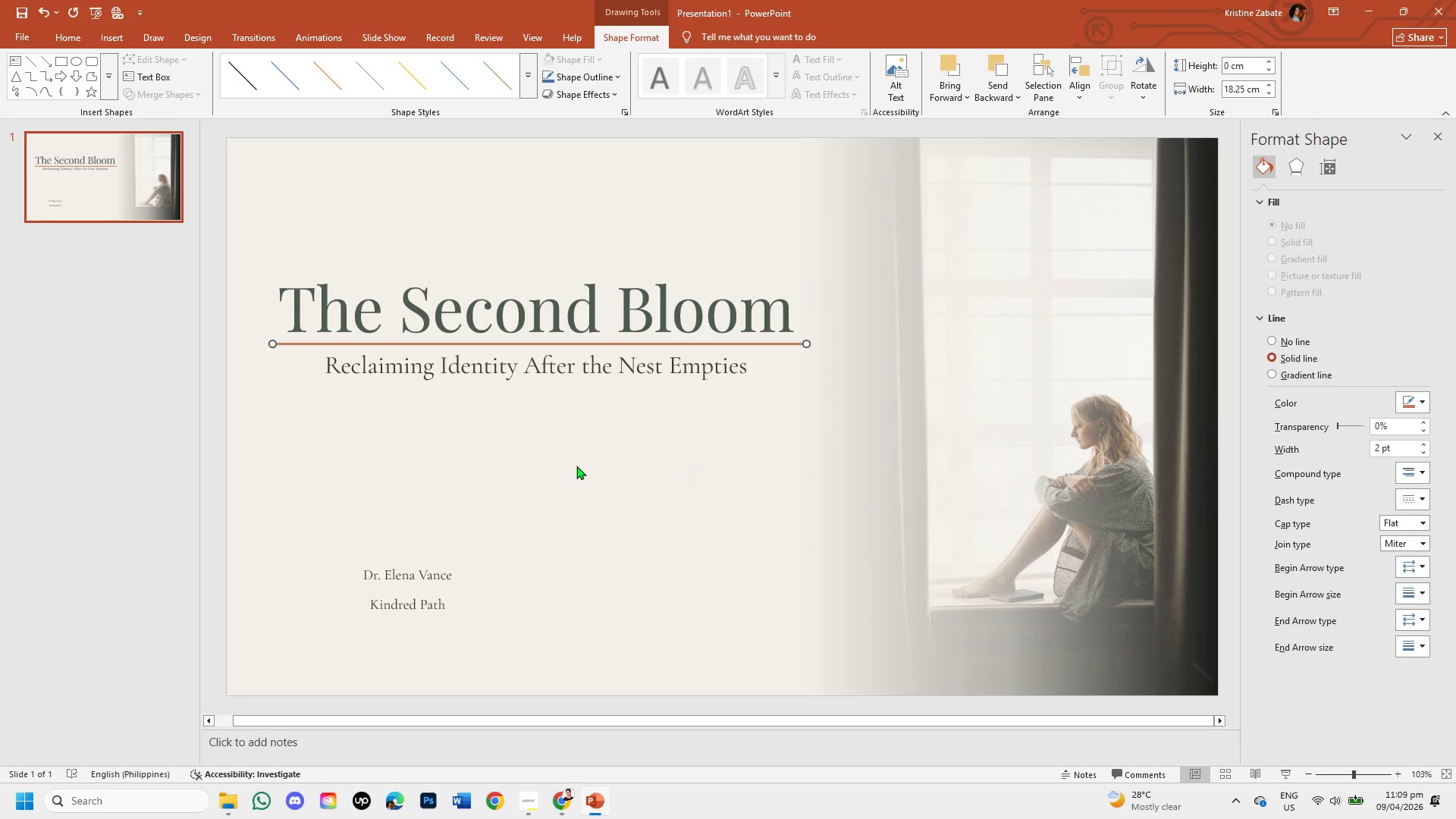 
wait(12.31)
 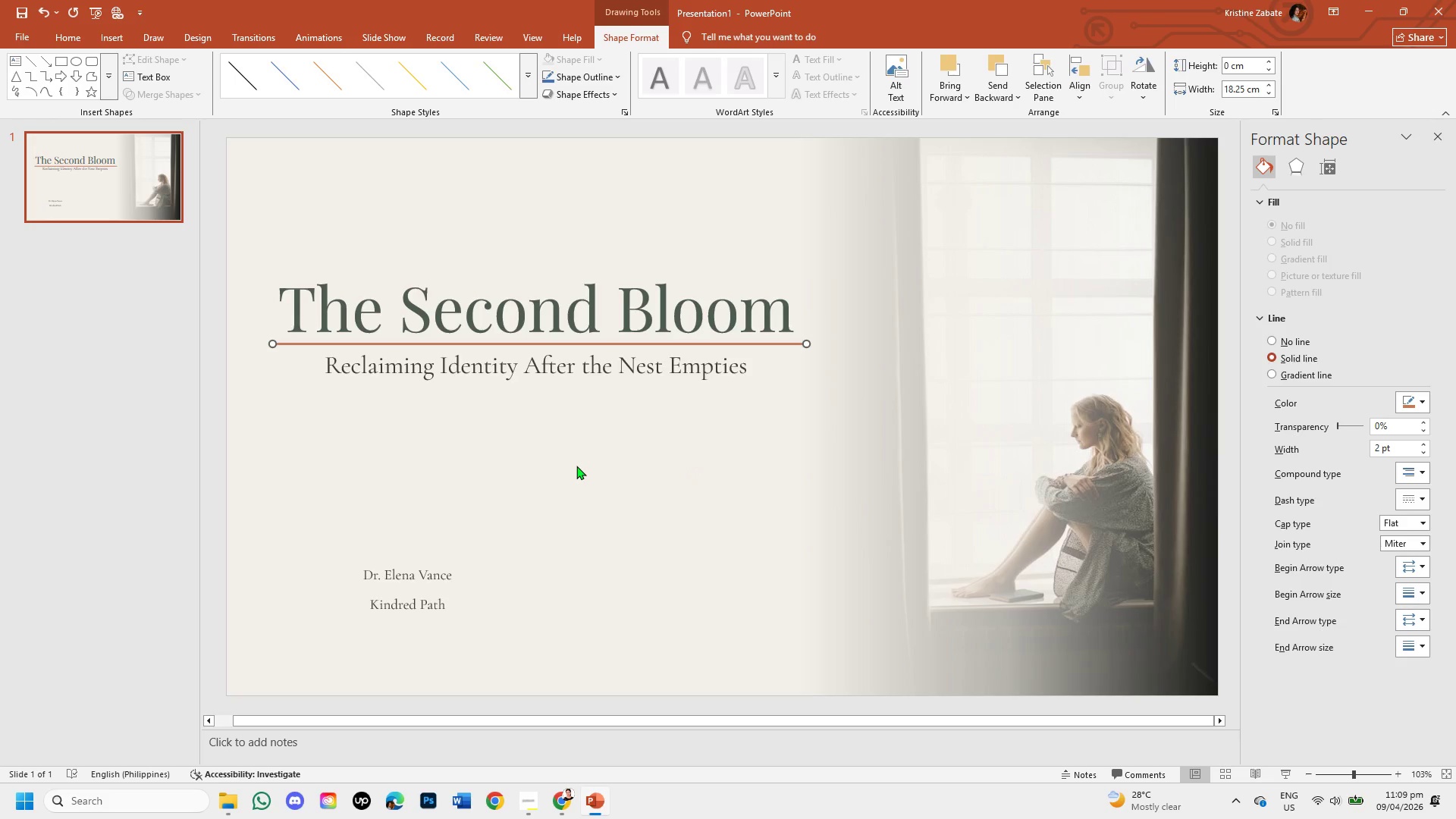 
left_click([576, 466])
 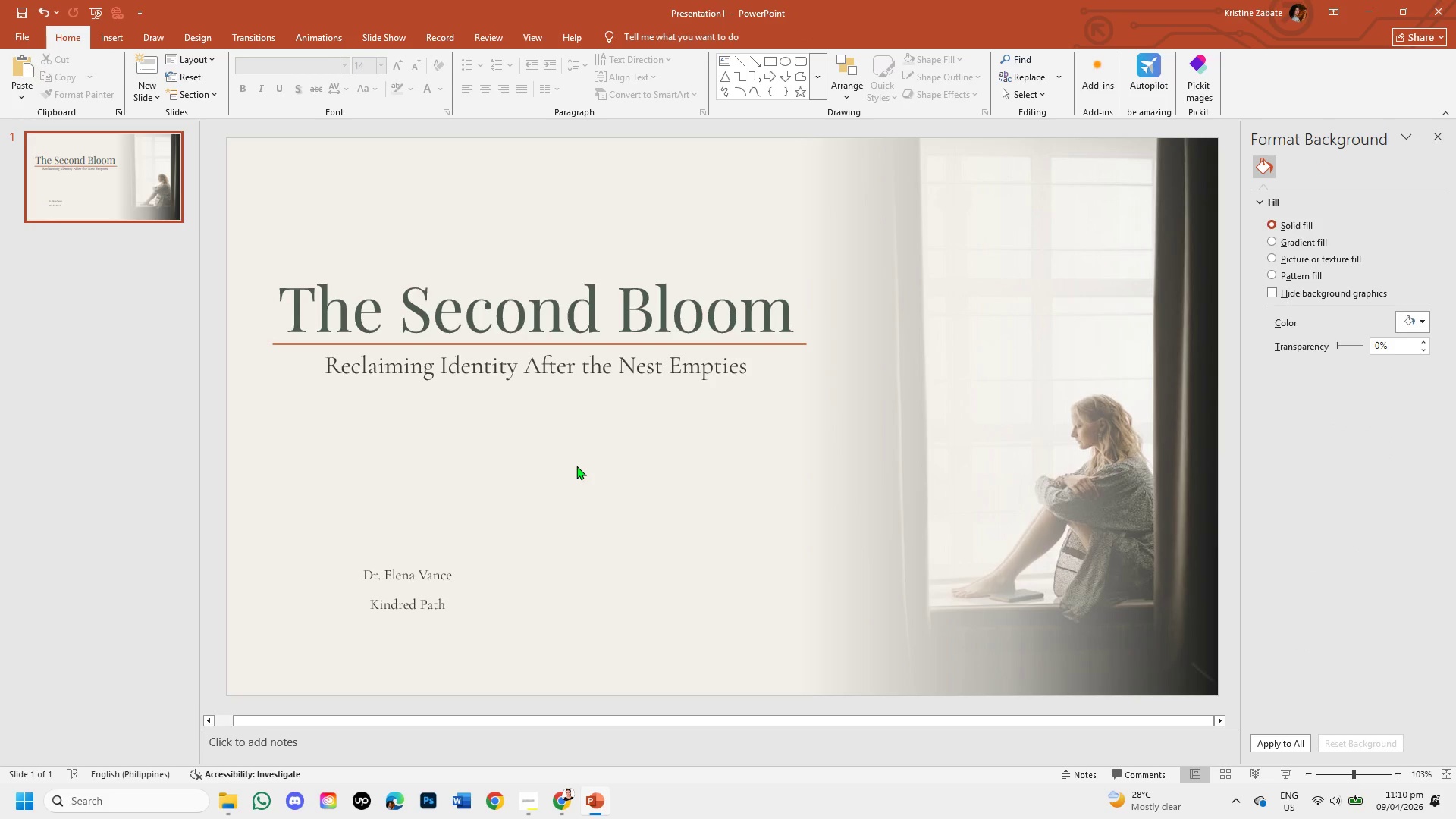 
wait(8.24)
 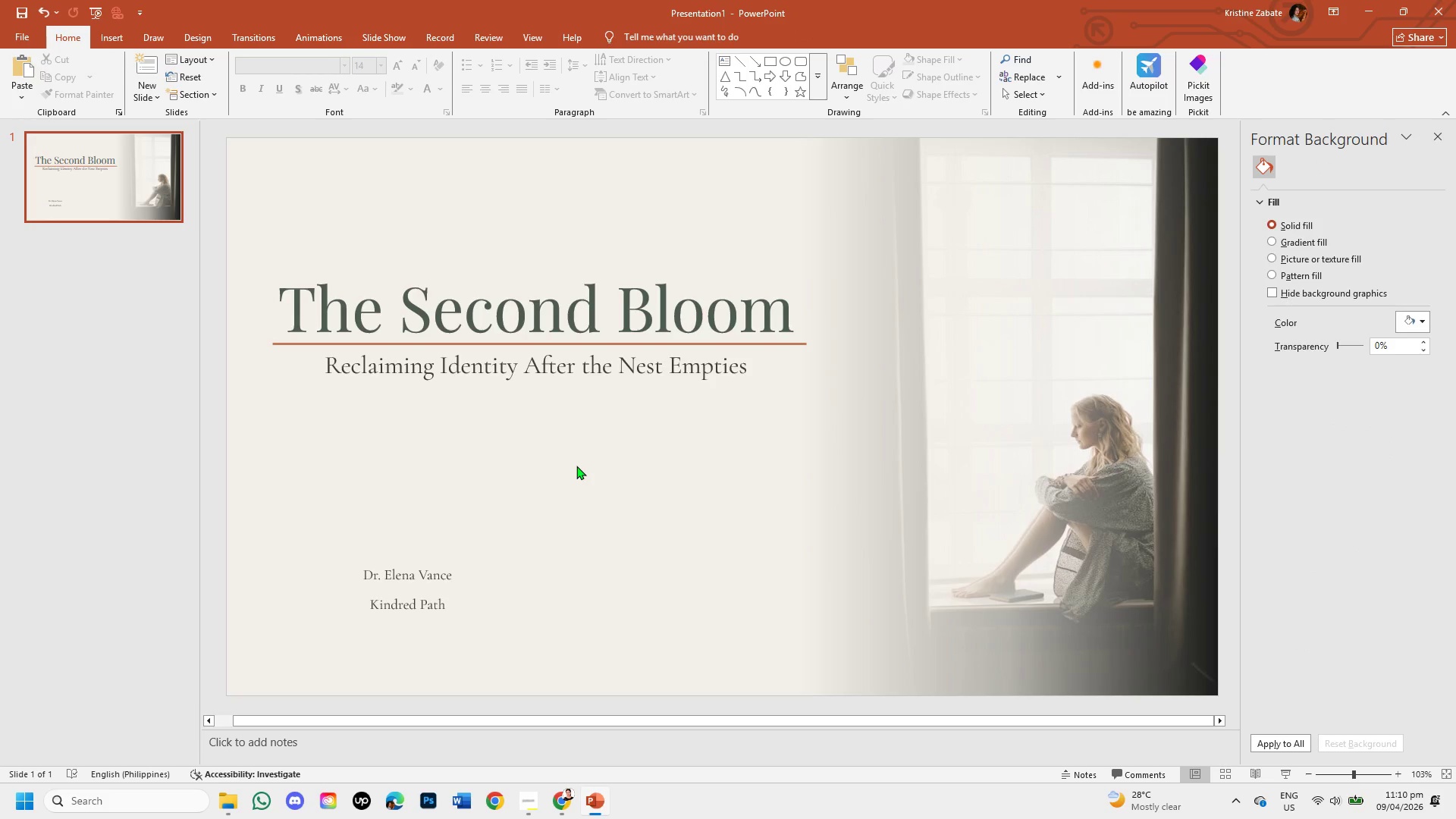 
mouse_move([570, 778])
 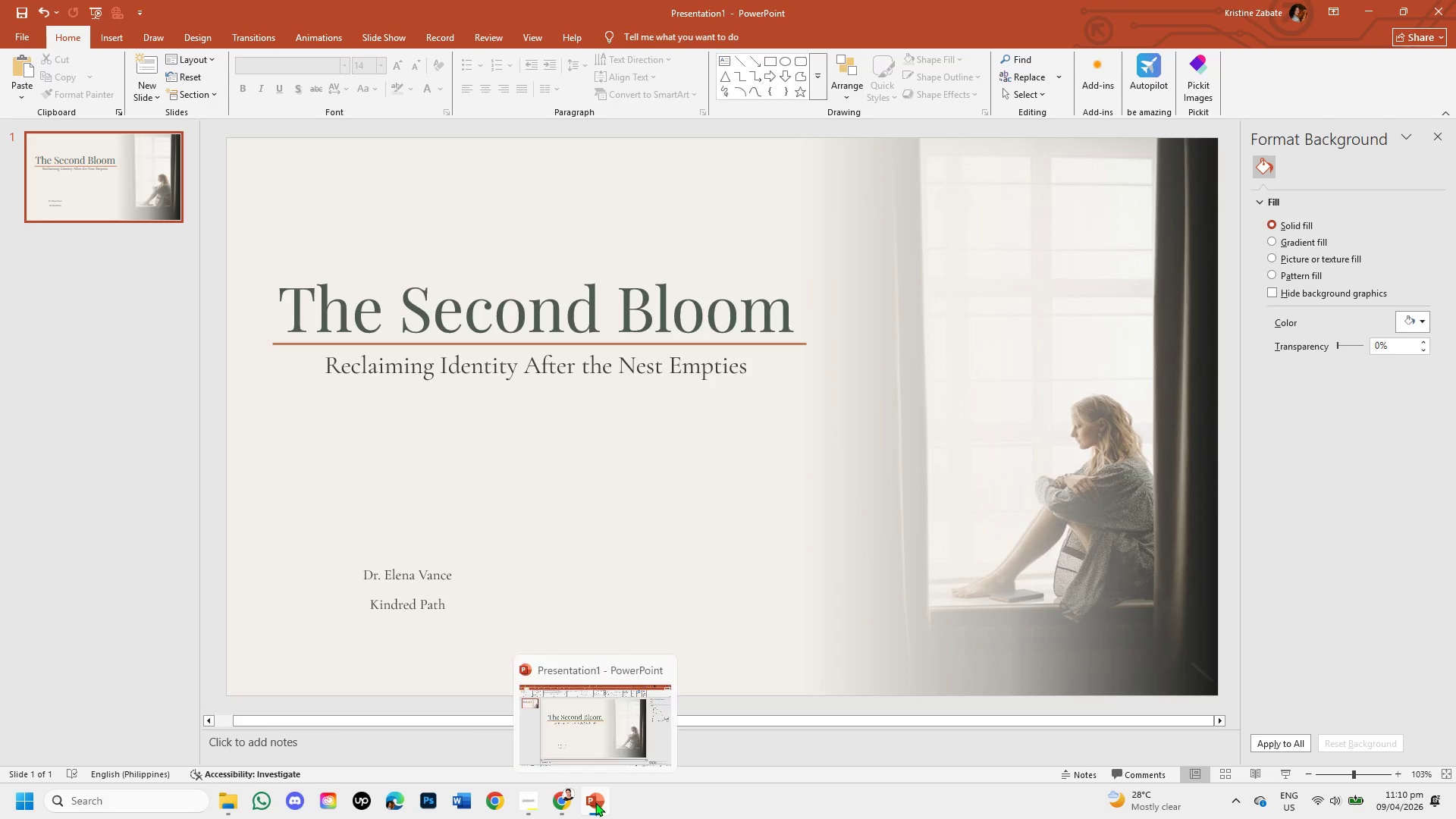 
left_click([595, 802])
 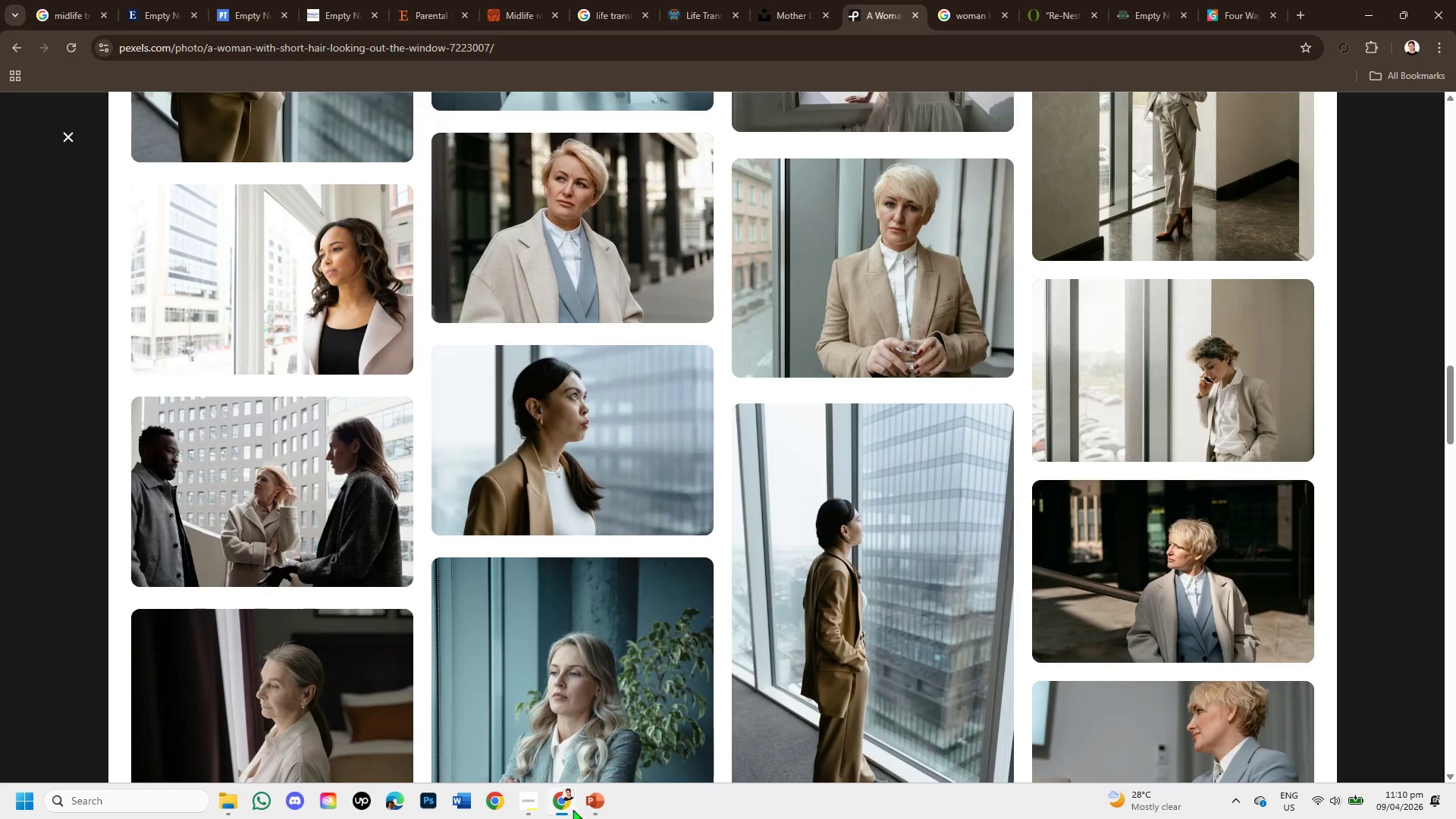 
left_click([569, 808])